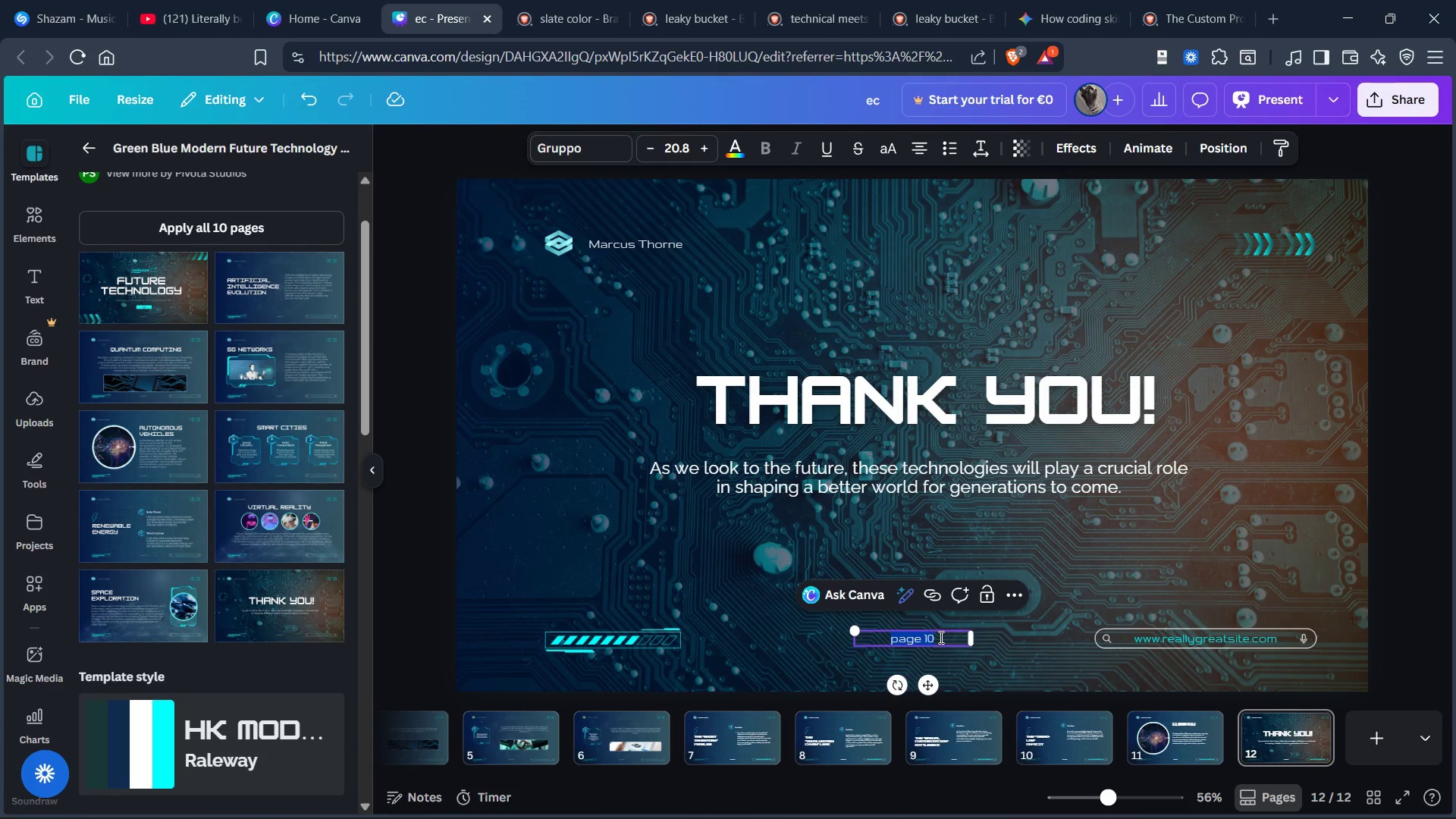 
left_click([940, 637])
 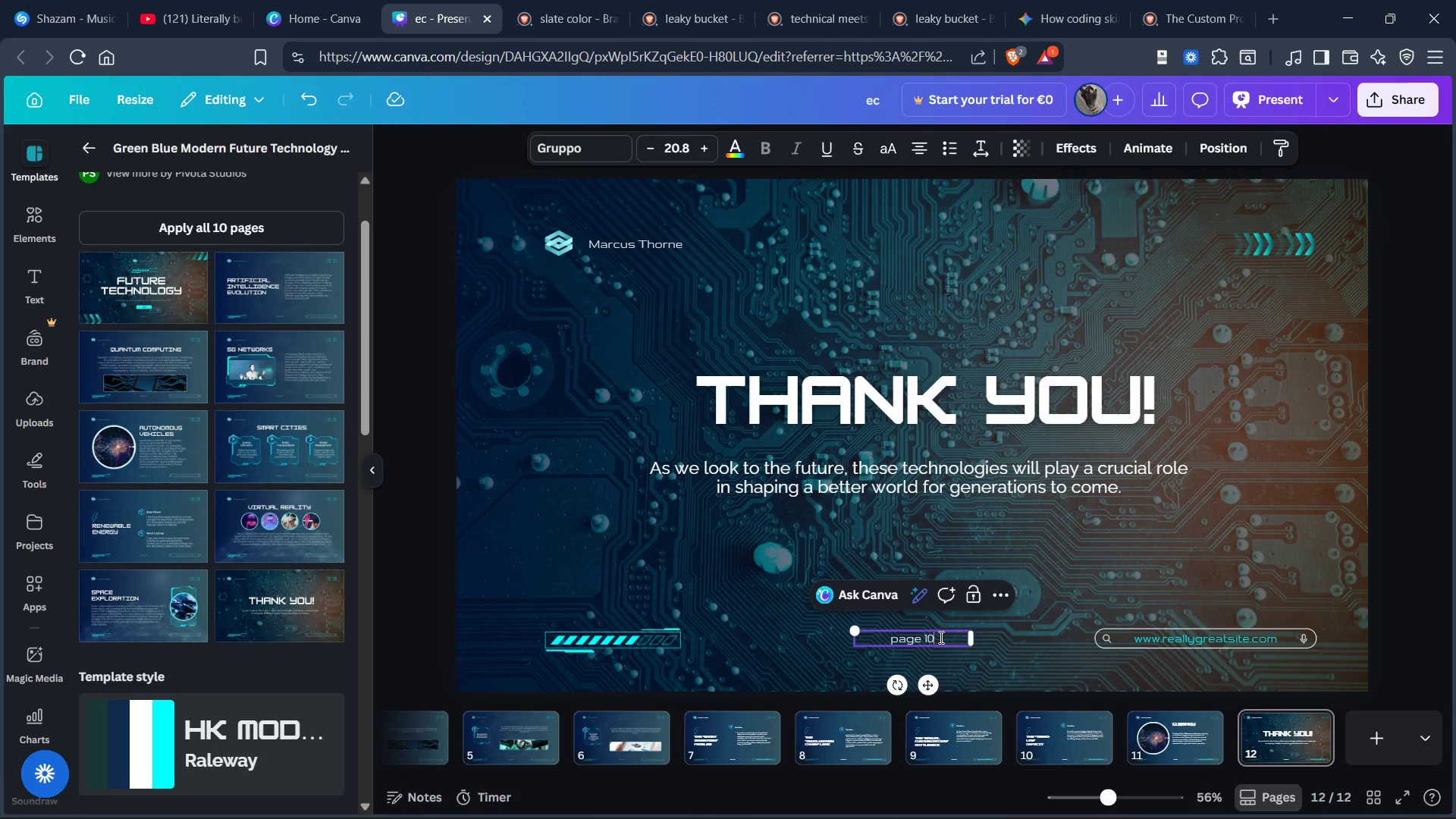 
key(Backspace)
 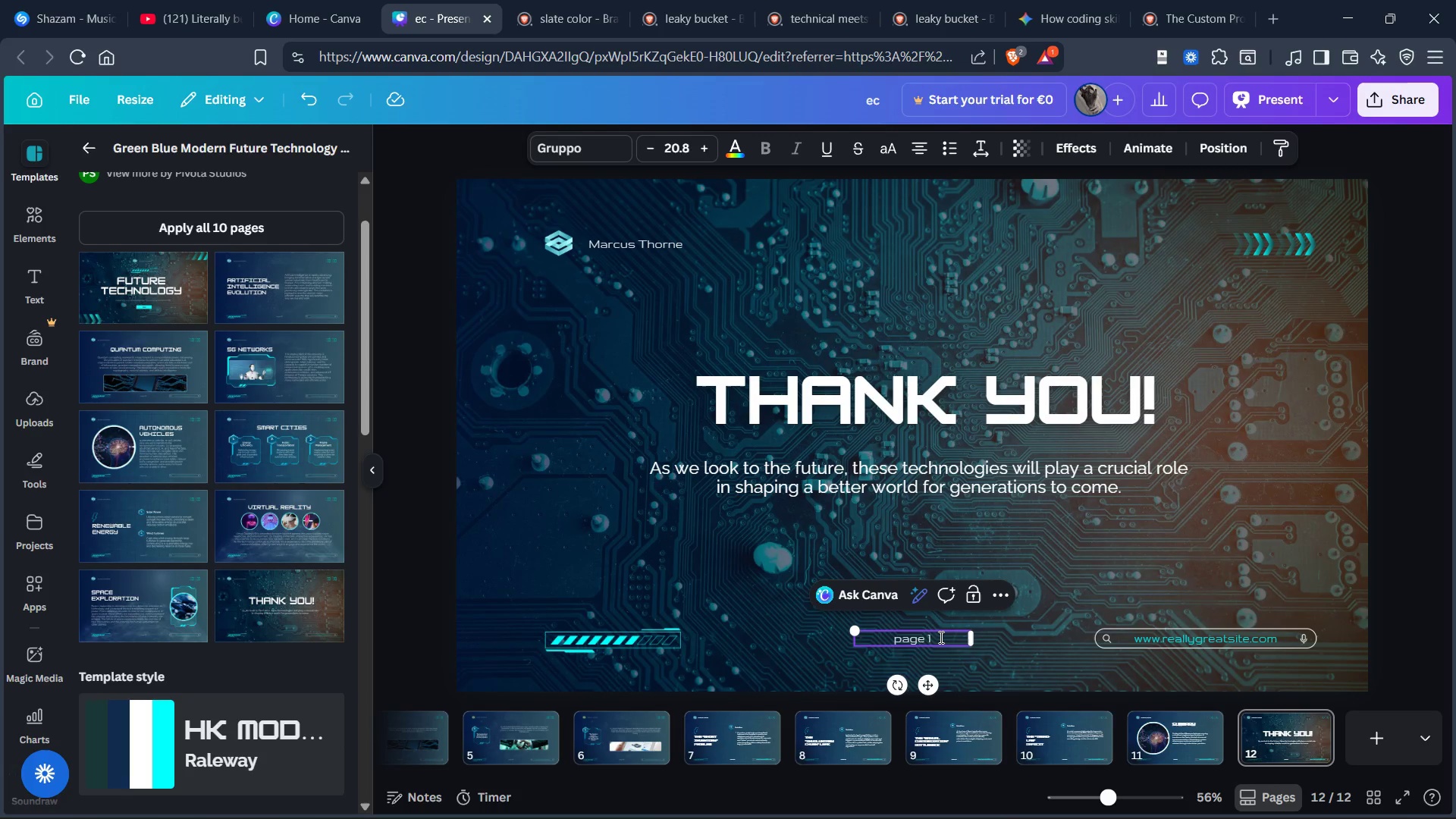 
key(2)
 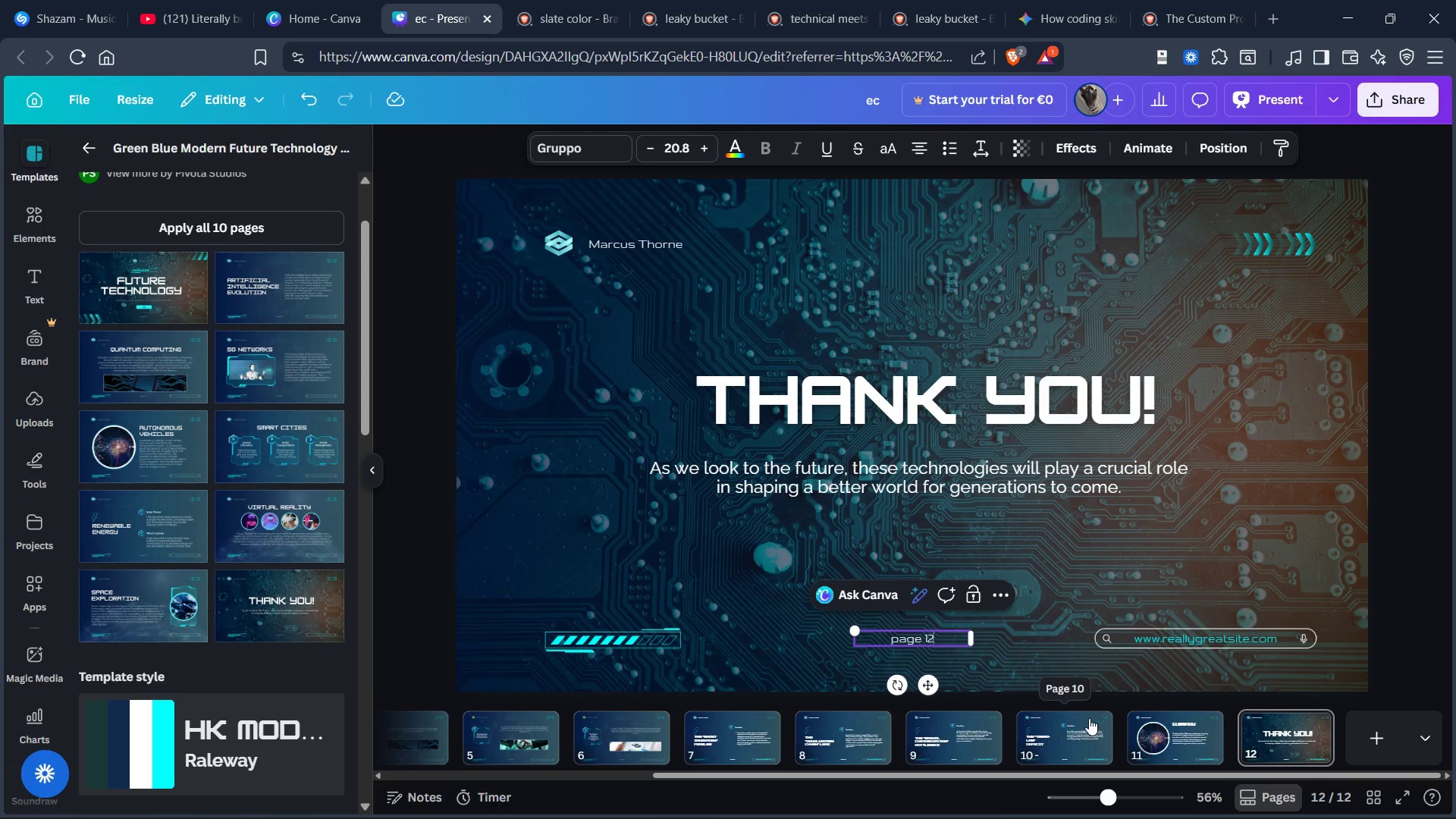 
left_click([1065, 742])
 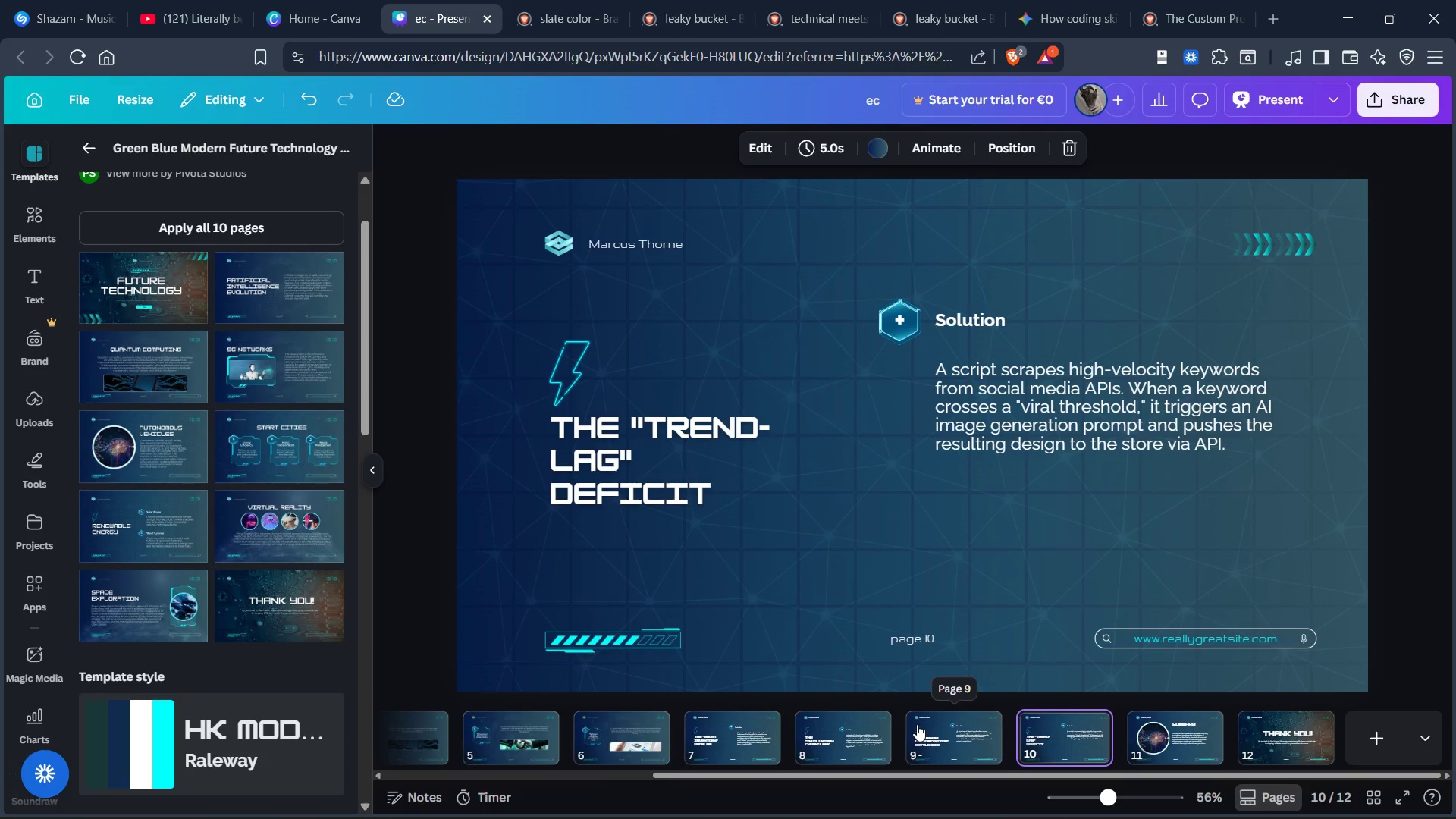 
left_click([916, 723])
 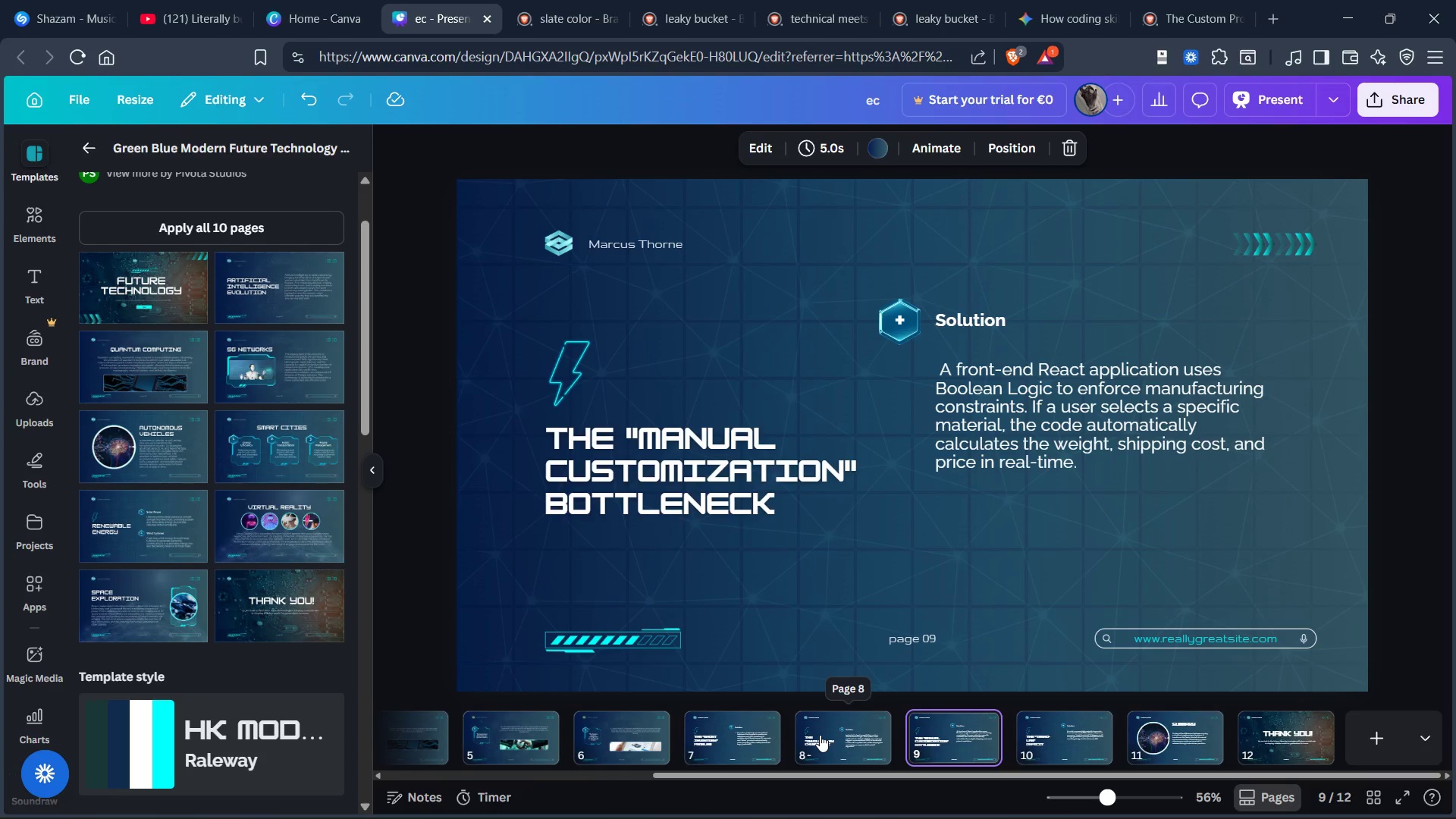 
left_click([820, 735])
 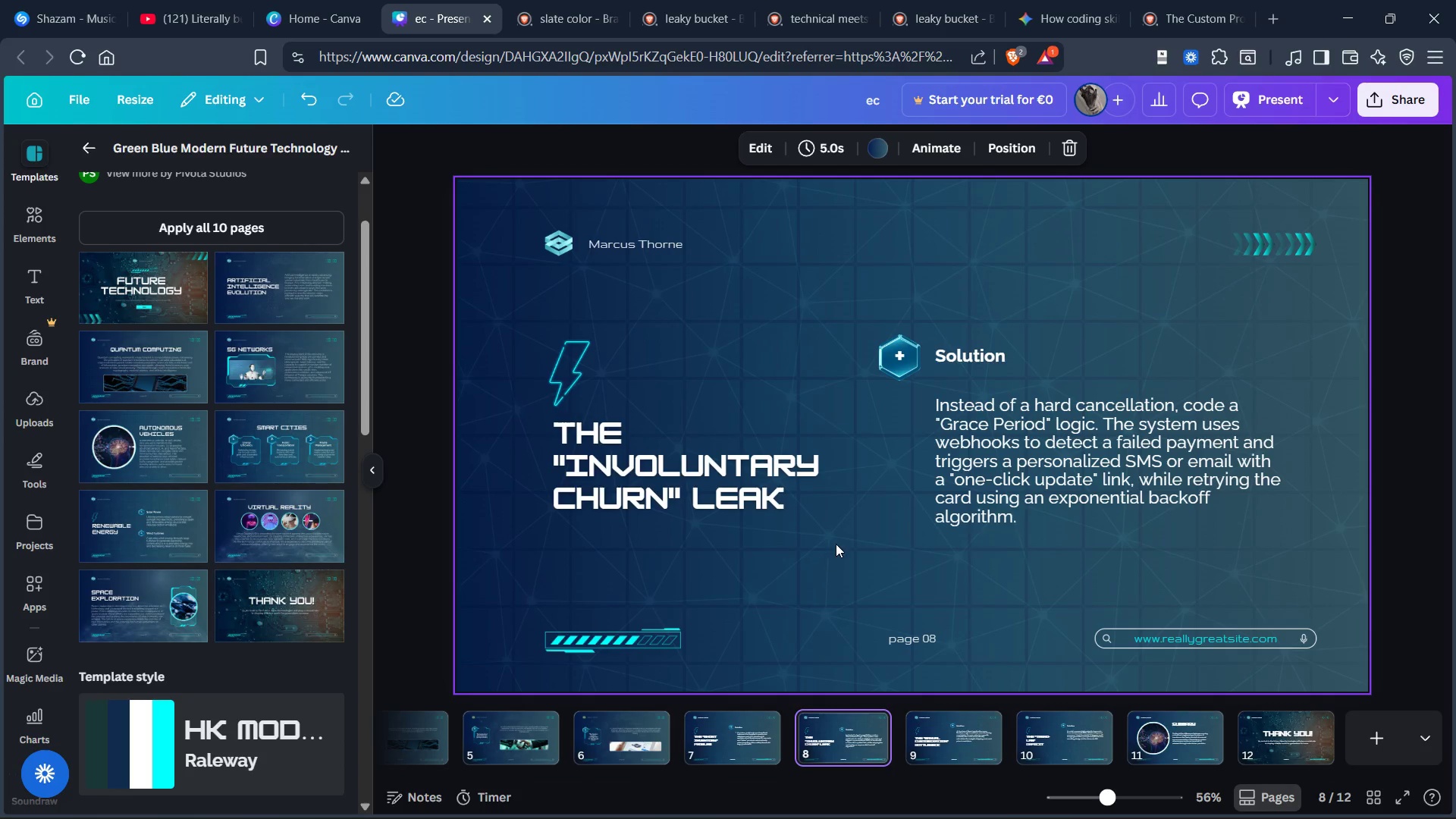 
scroll: coordinate [849, 558], scroll_direction: down, amount: 15.0
 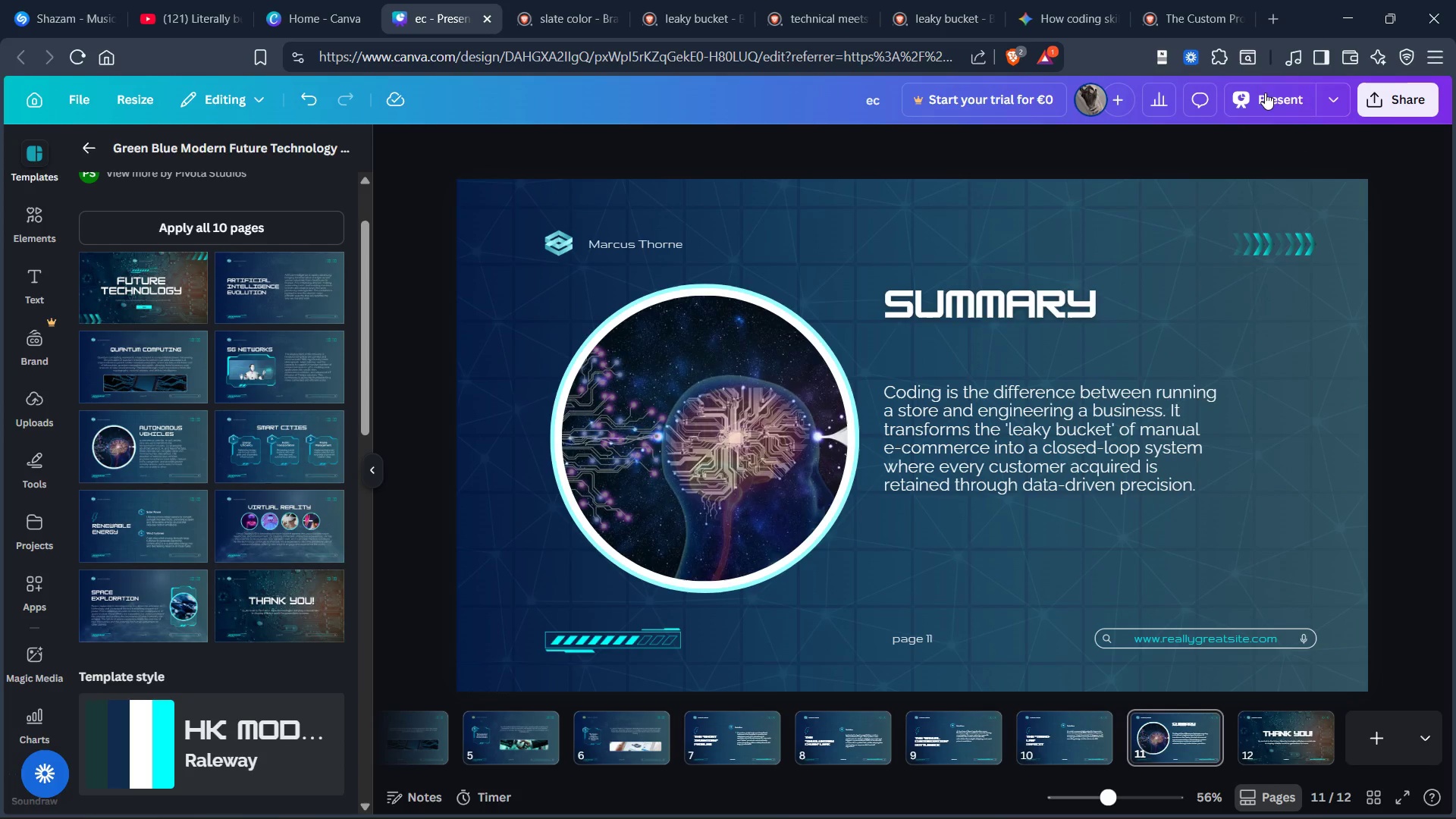 
left_click([1261, 101])
 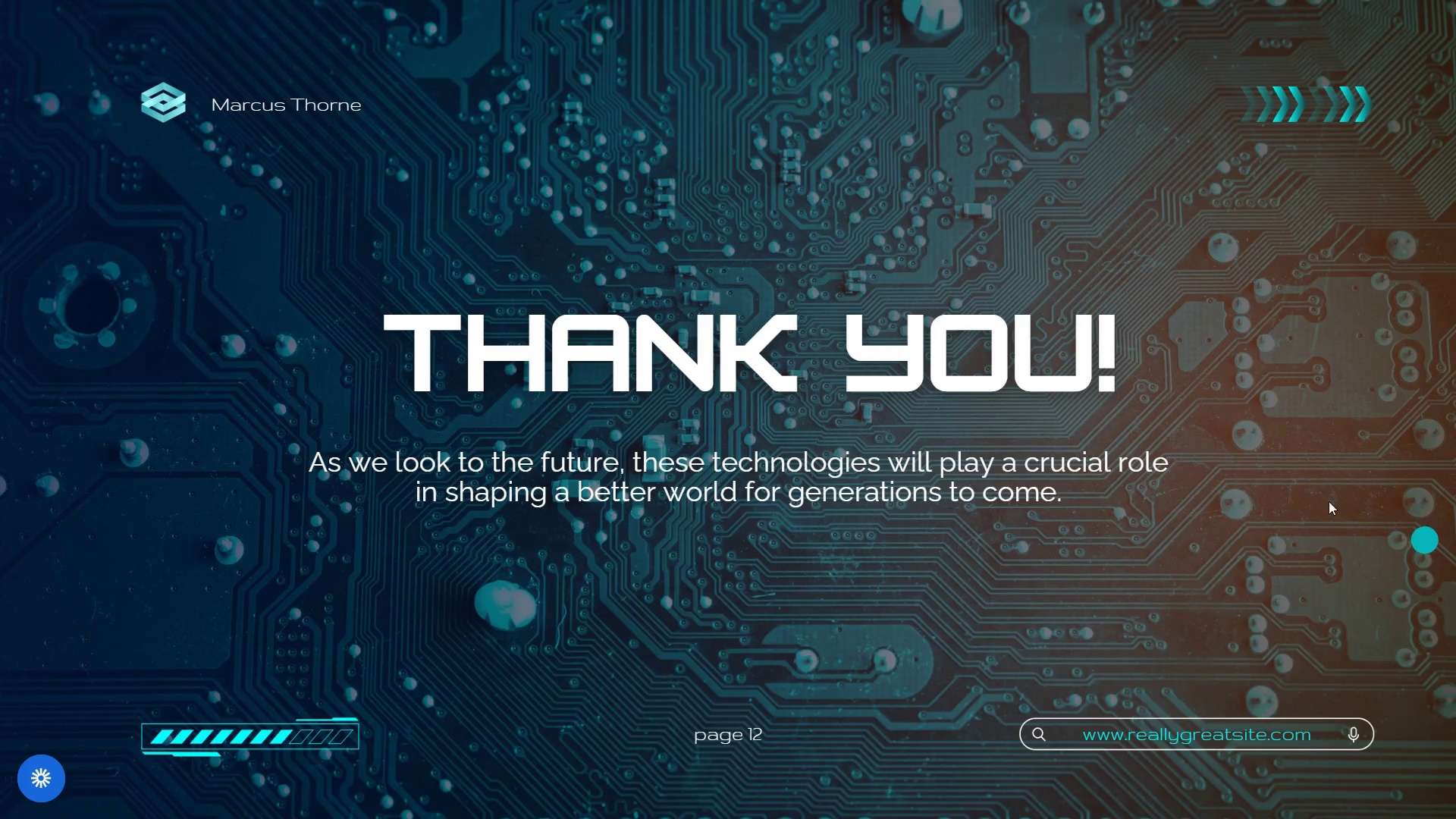 
wait(7.16)
 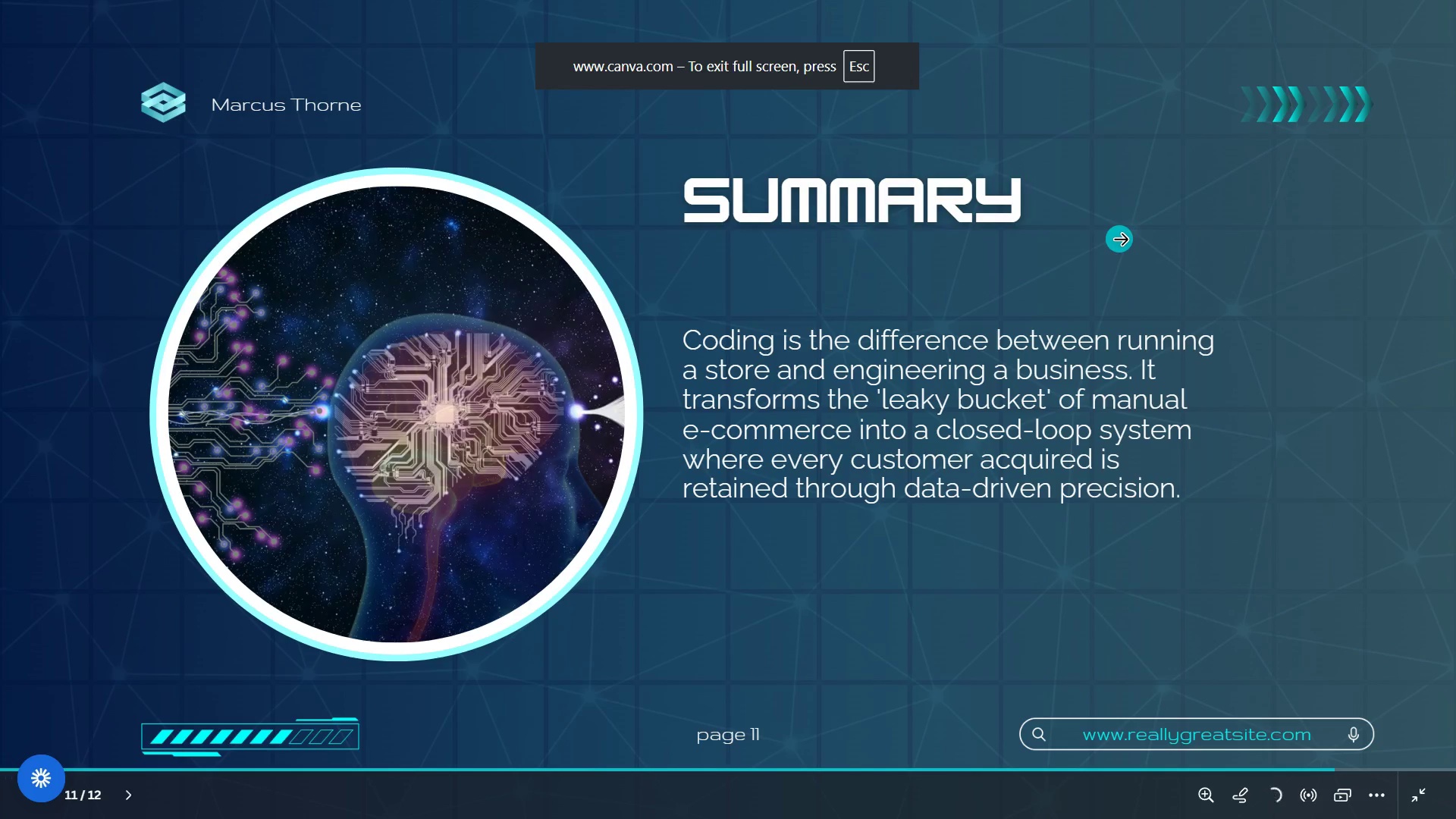 
left_click_drag(start_coordinate=[180, 438], to_coordinate=[181, 434])
 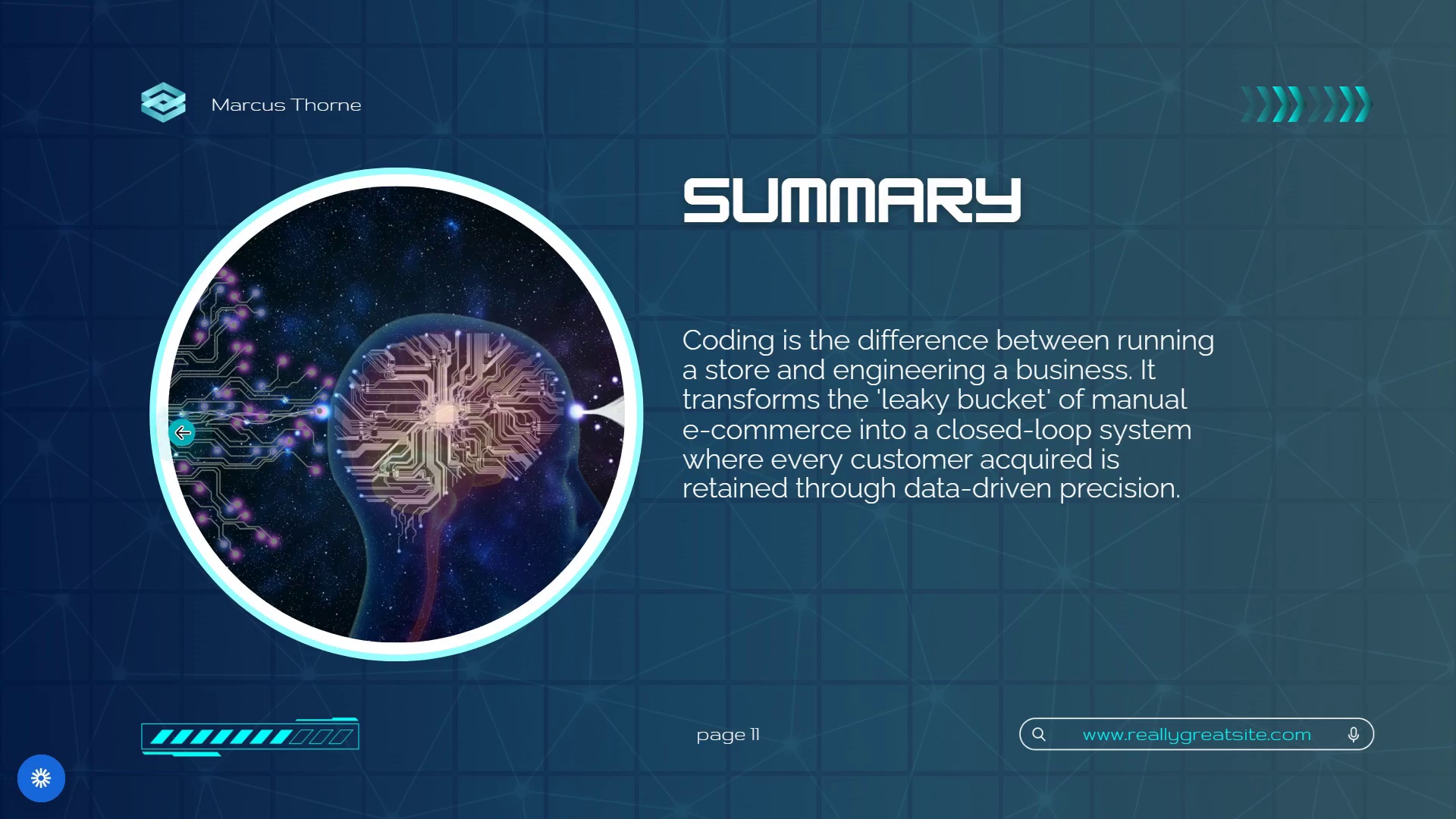 
left_click([182, 433])
 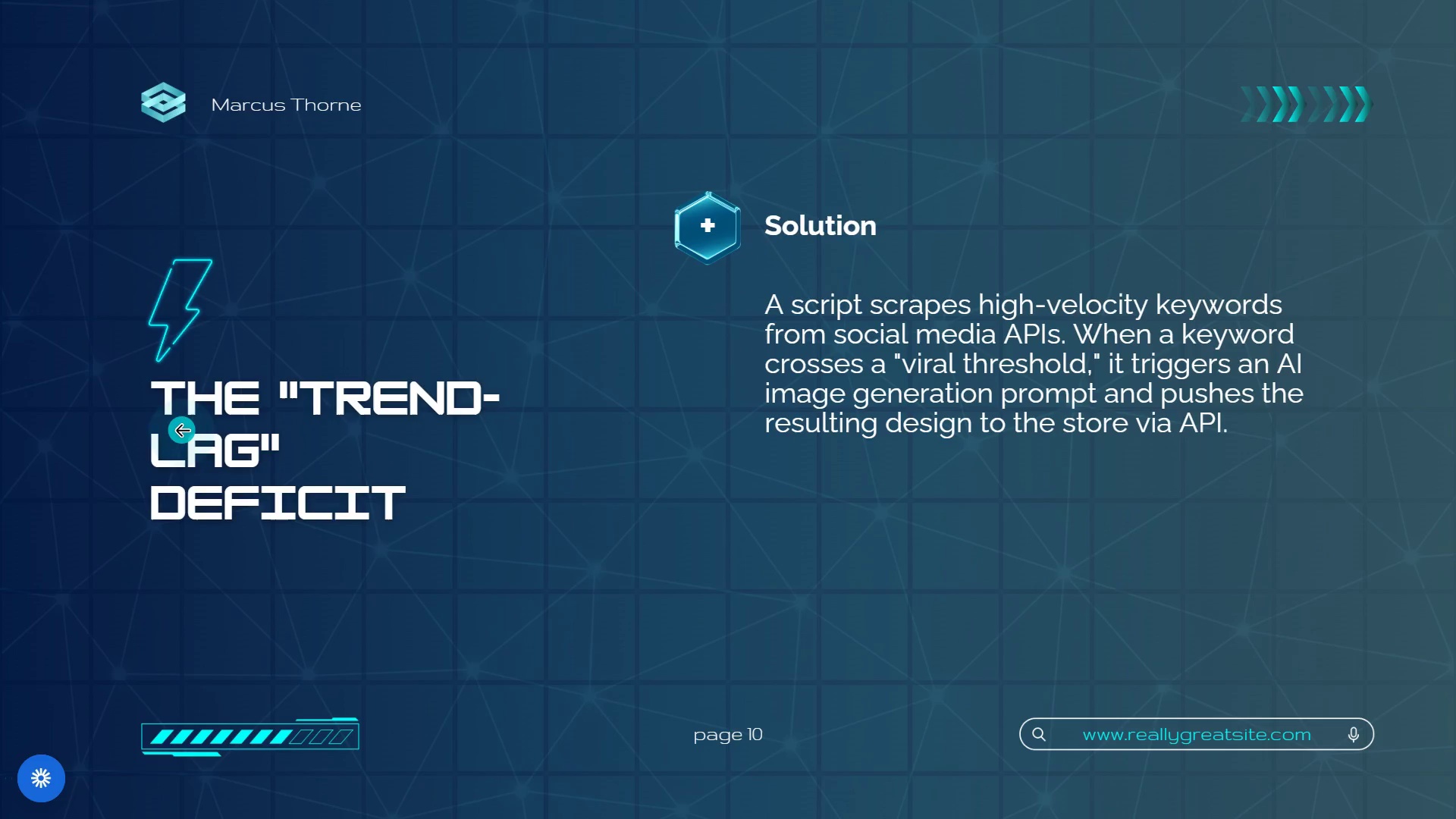 
left_click([182, 431])
 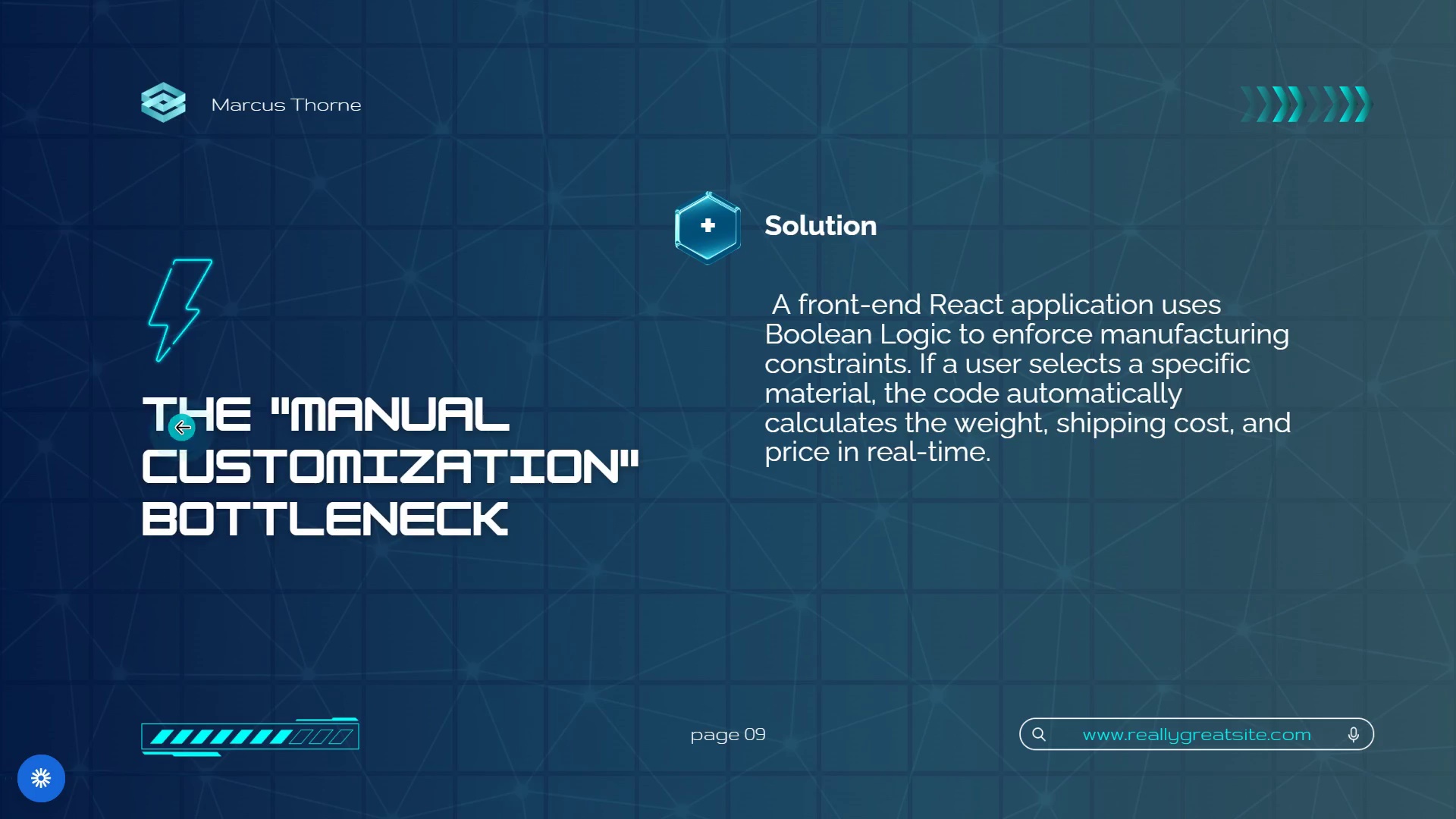 
left_click([182, 428])
 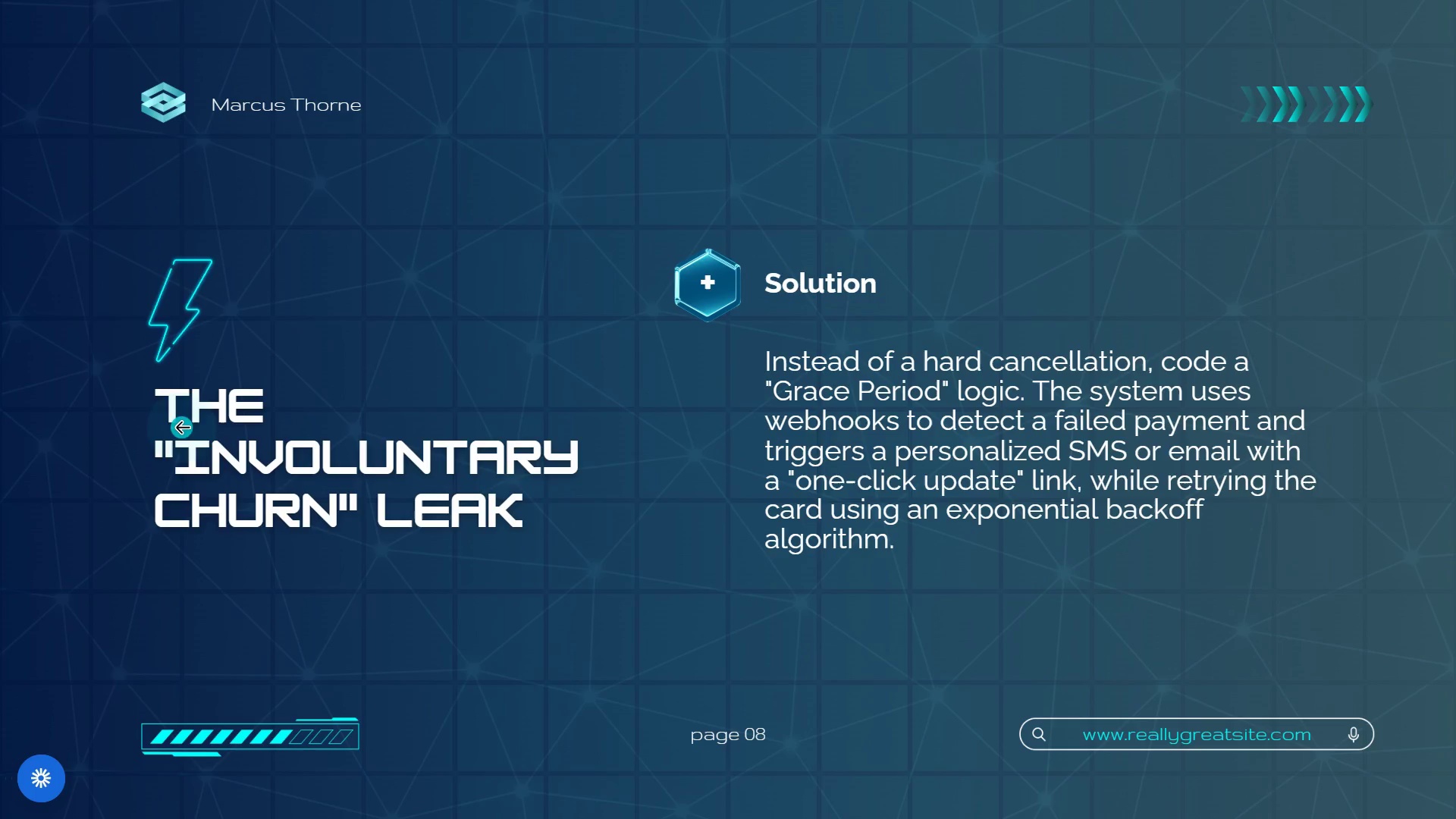 
left_click([182, 428])
 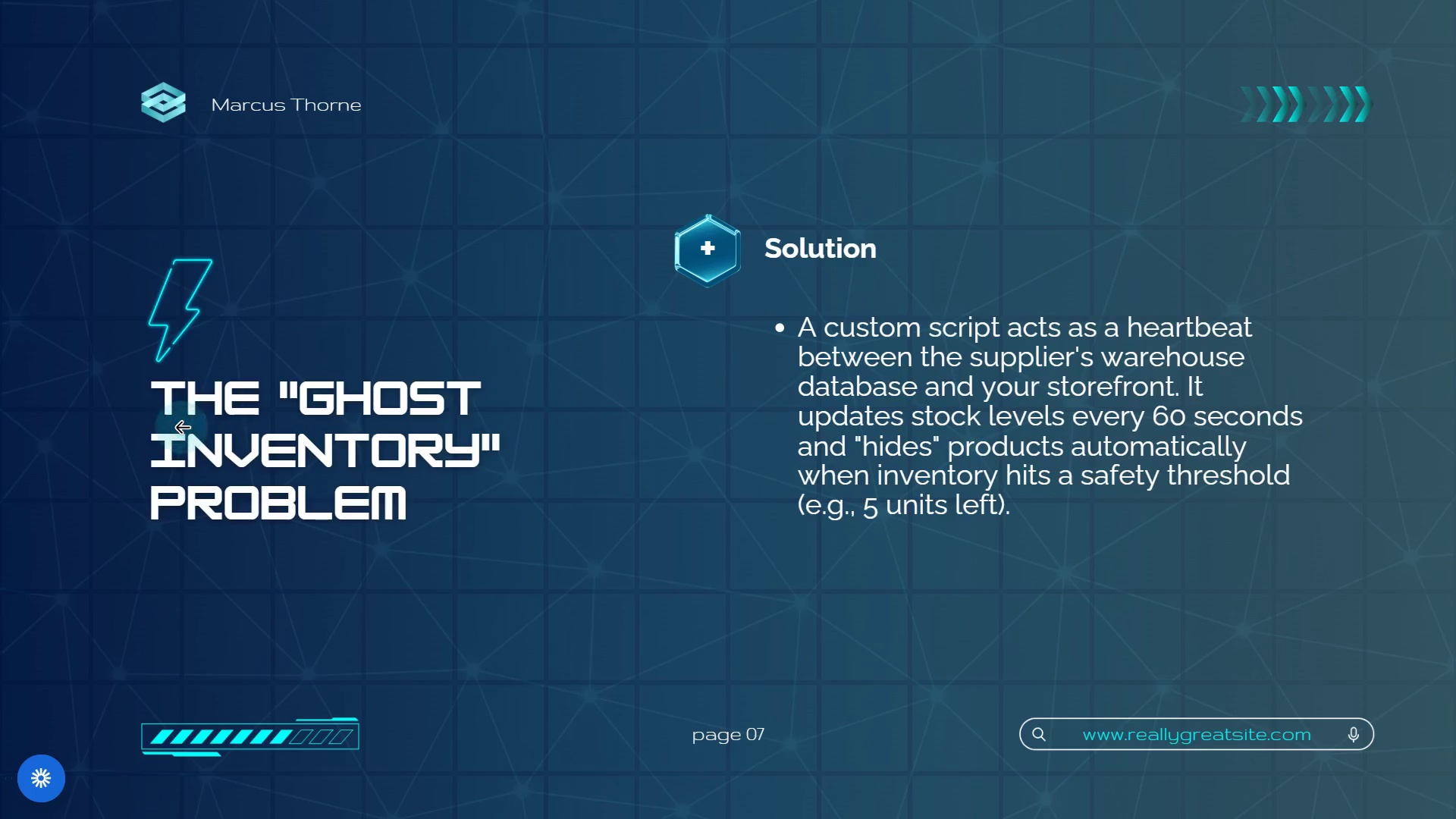 
left_click([182, 428])
 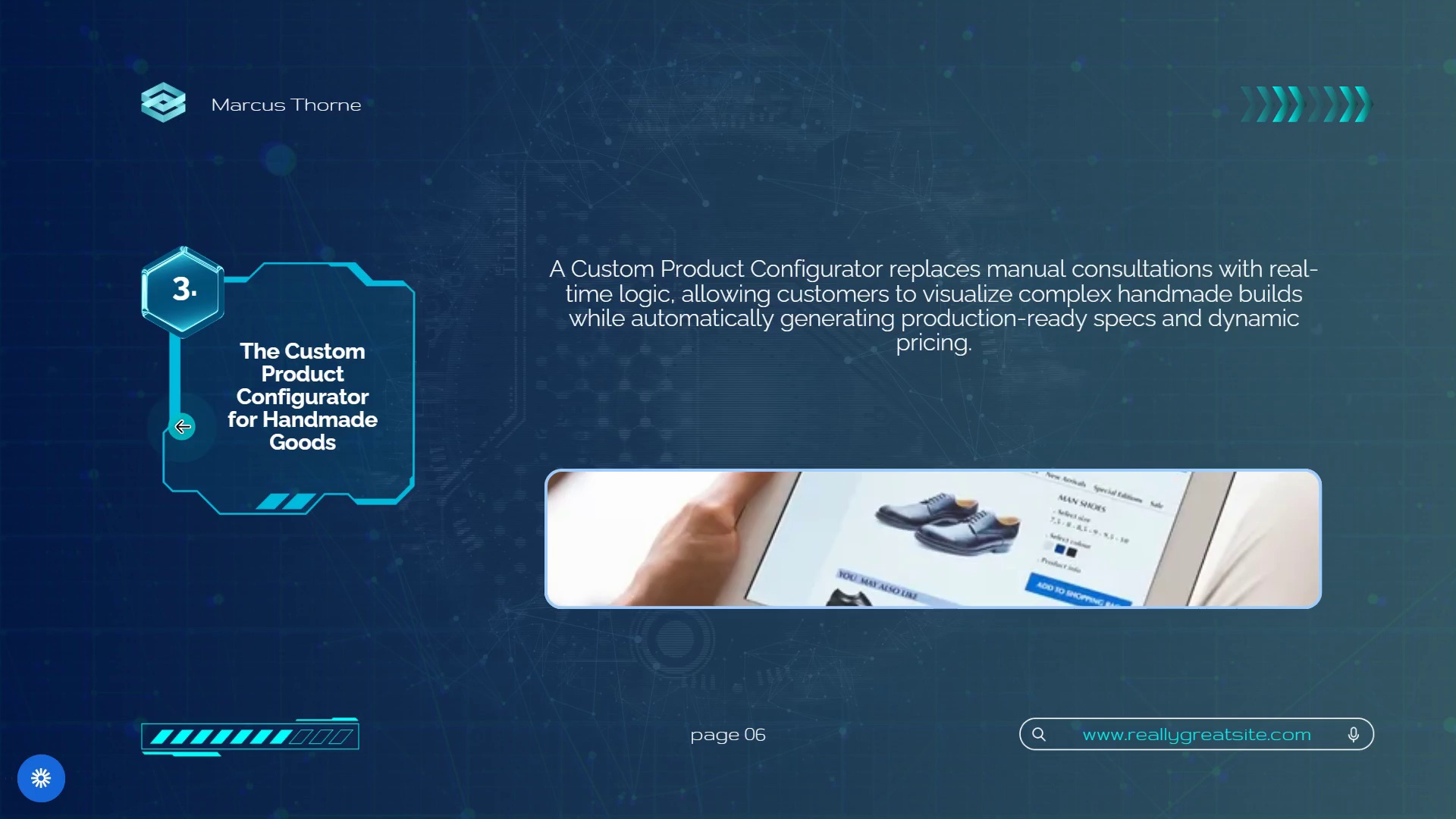 
left_click([182, 427])
 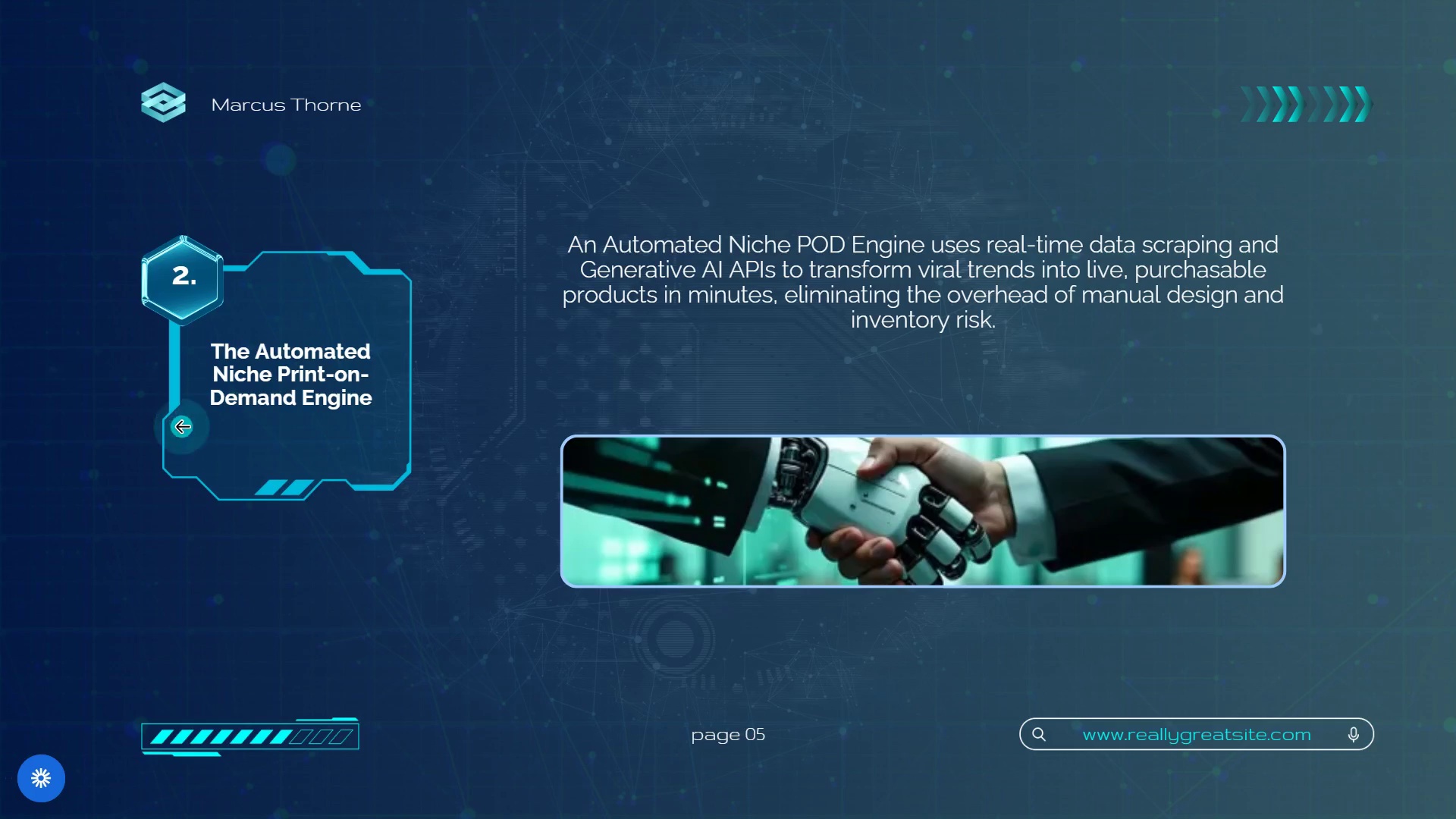 
left_click([182, 427])
 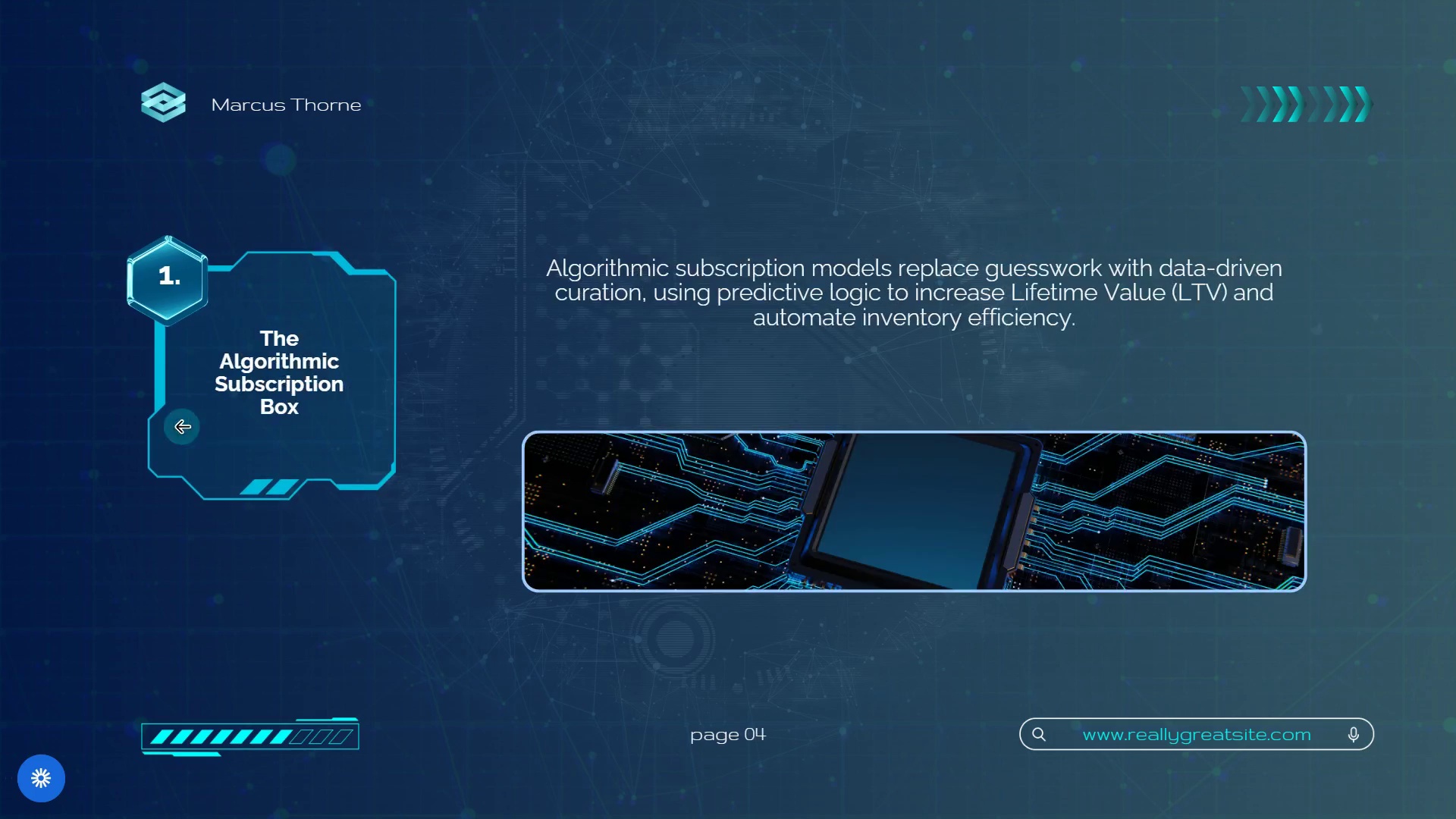 
left_click([182, 427])
 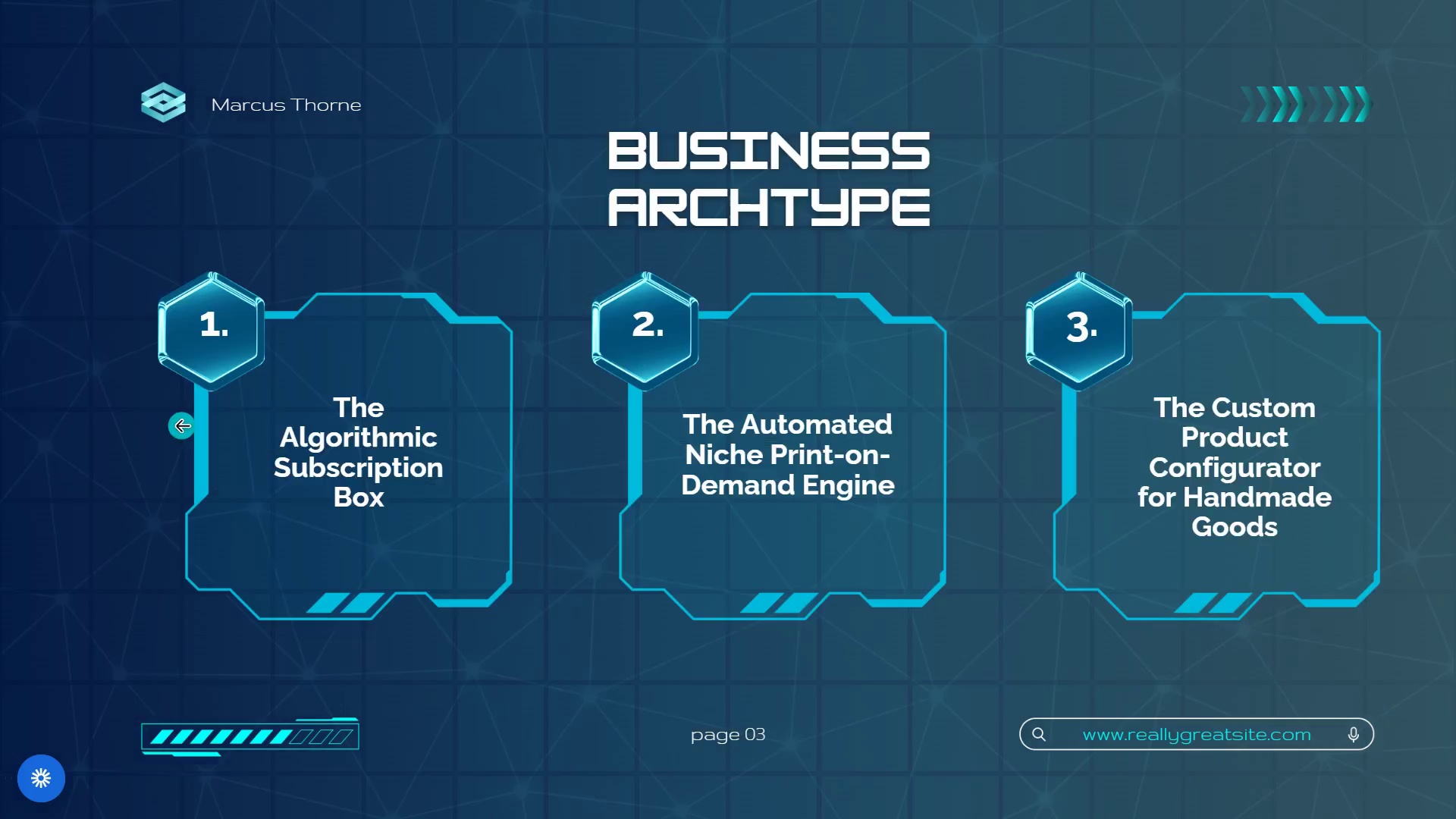 
left_click([182, 426])
 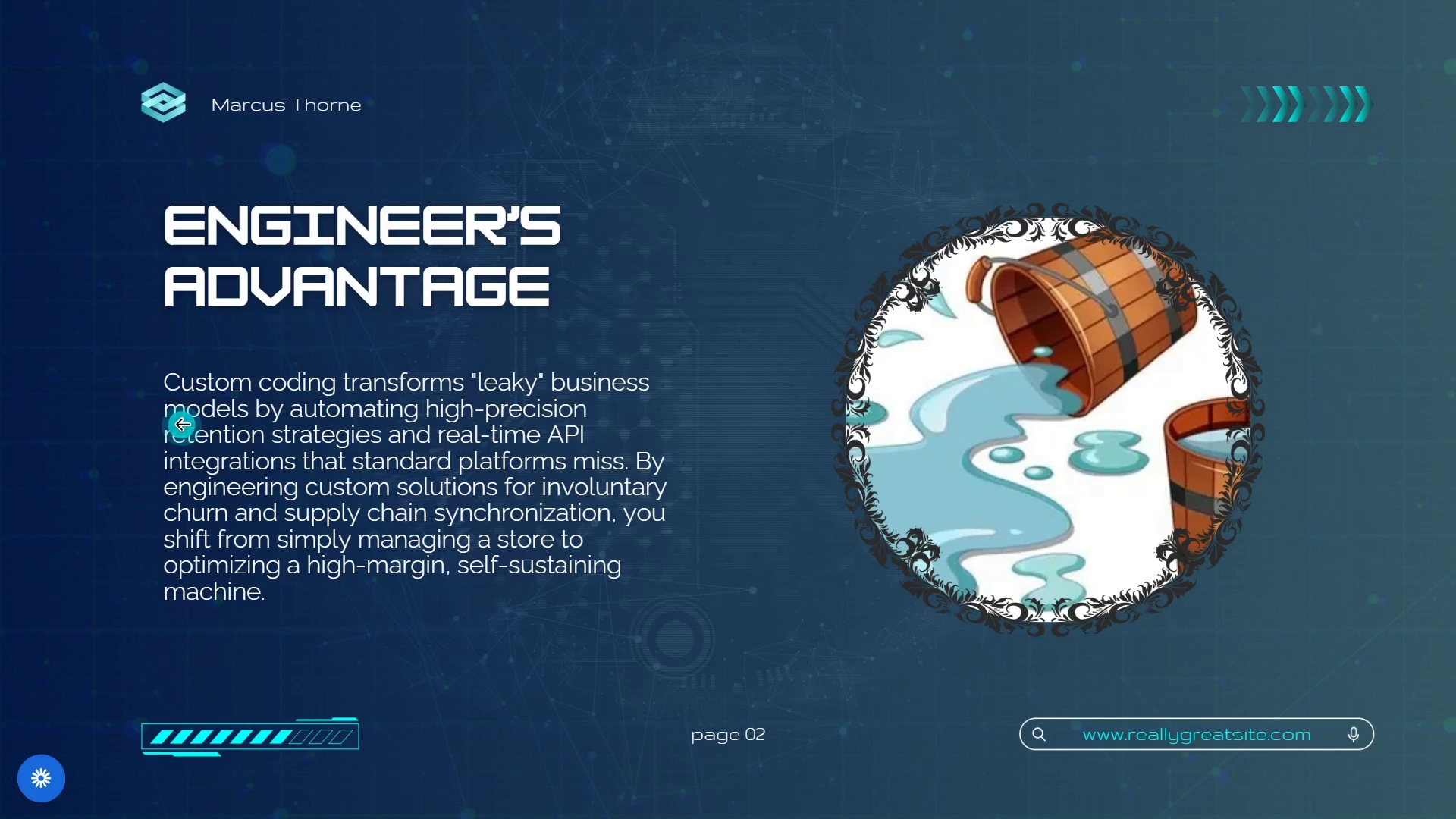 
left_click([182, 425])
 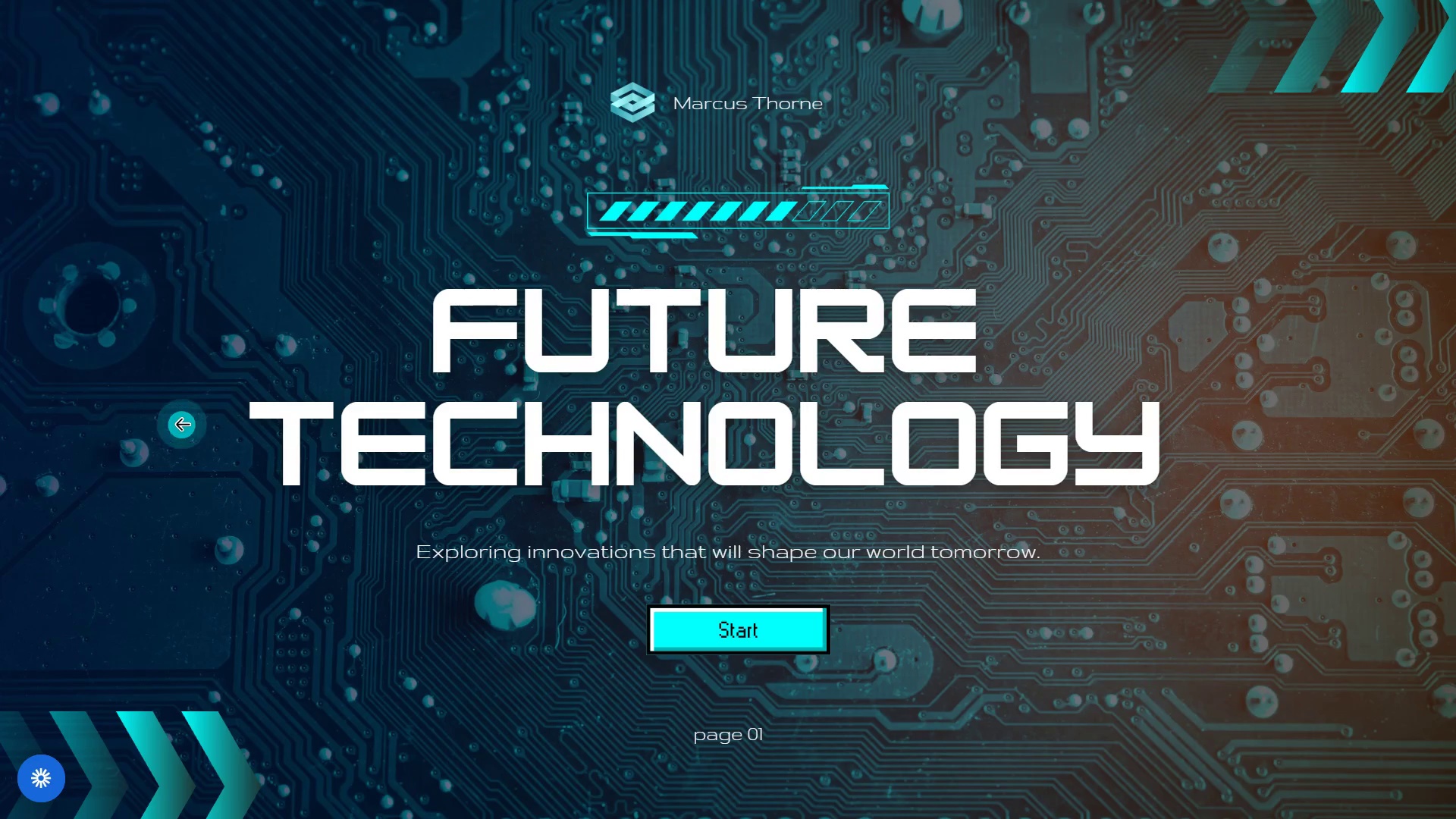 
left_click([182, 425])
 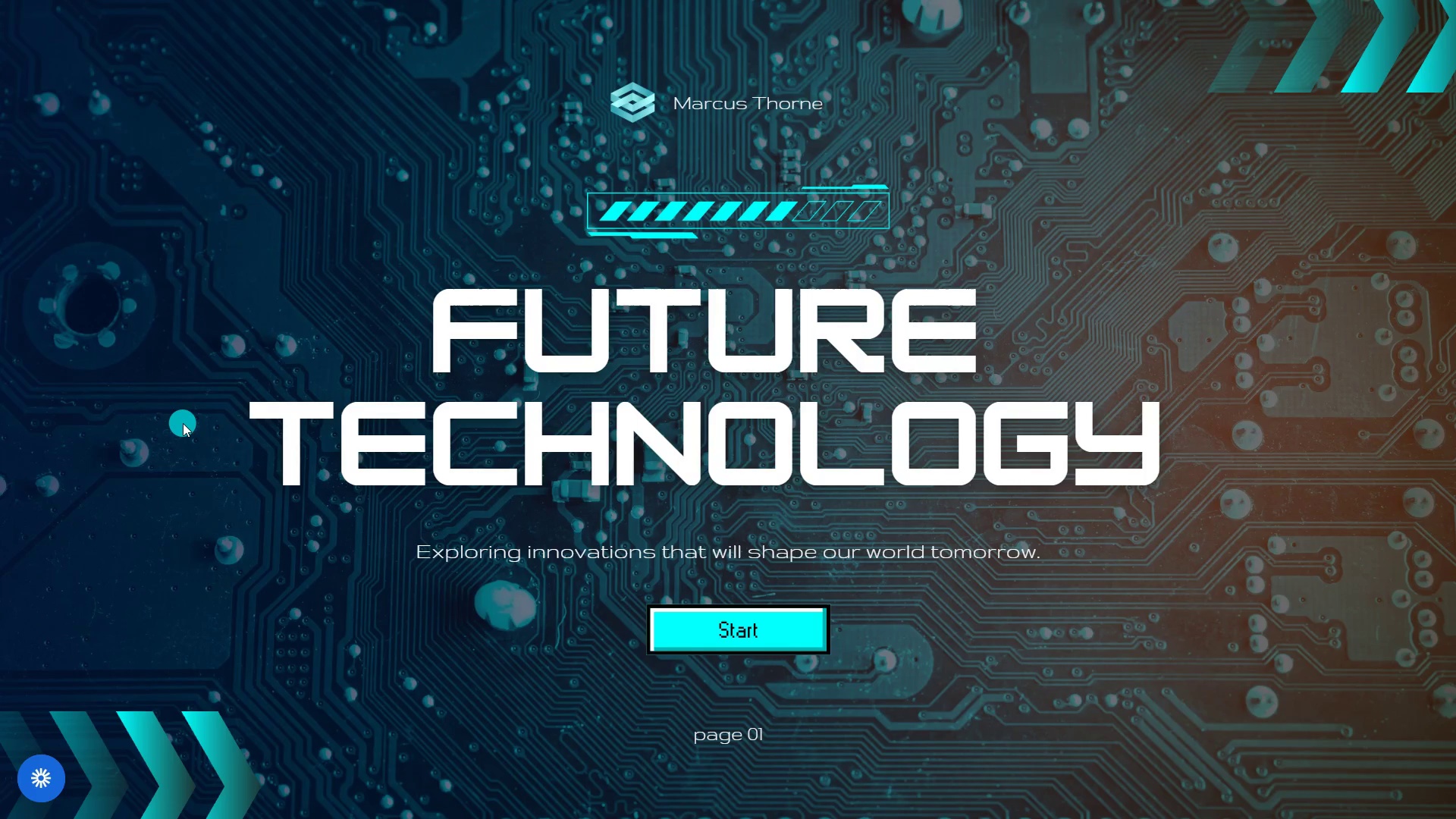 
key(Escape)
 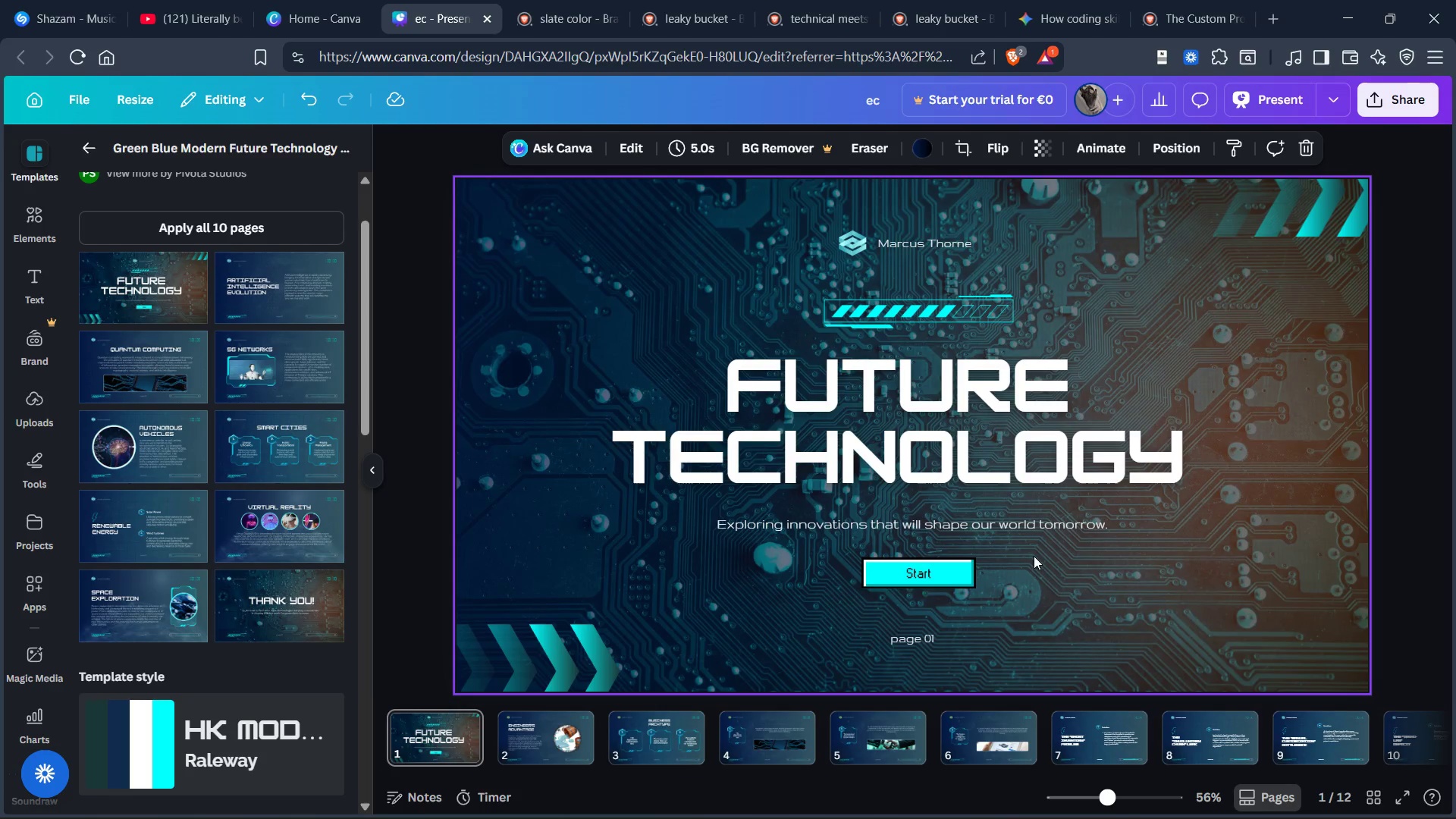 
scroll: coordinate [1123, 556], scroll_direction: down, amount: 5.0
 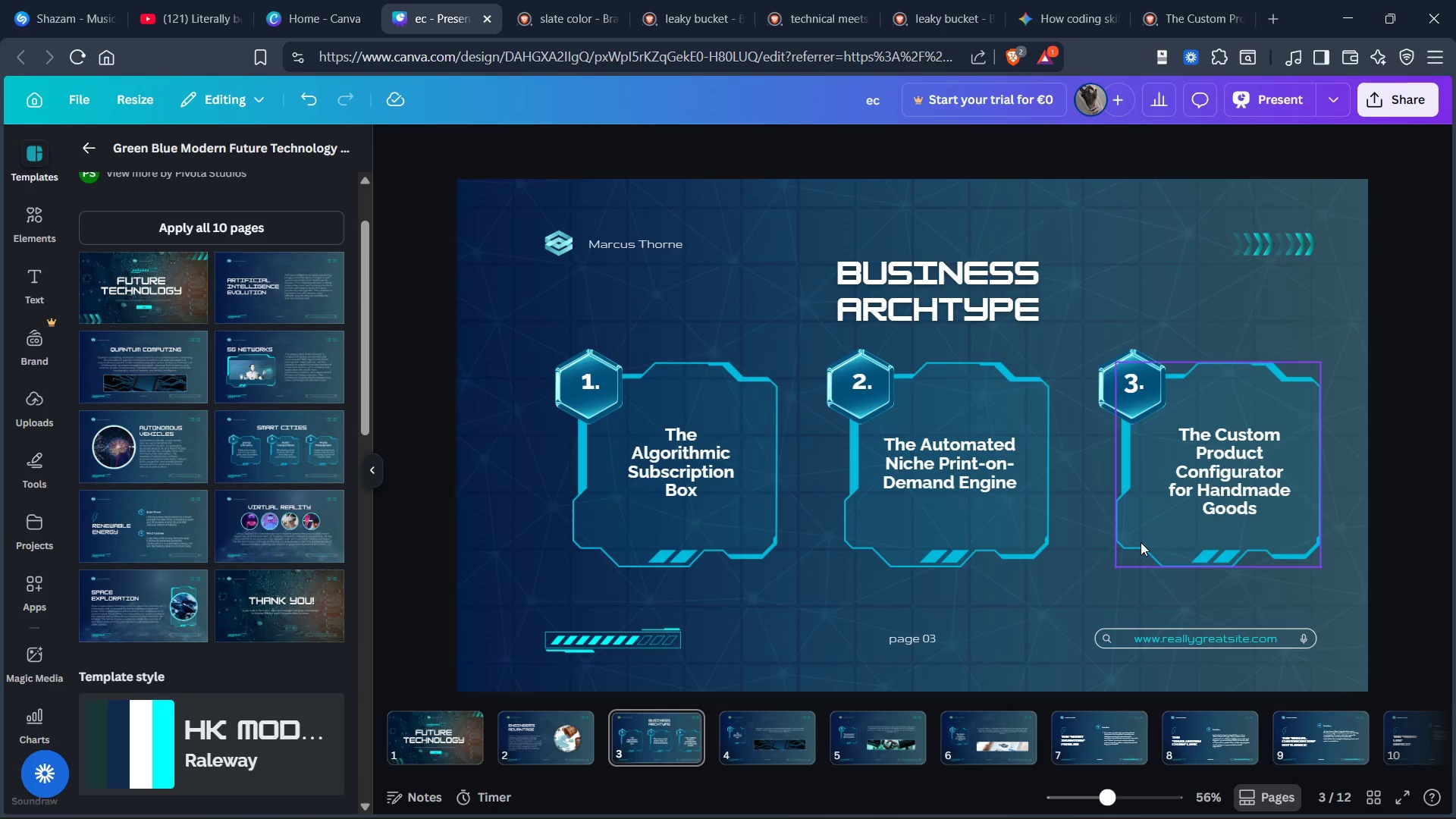 
scroll: coordinate [1122, 526], scroll_direction: up, amount: 12.0
 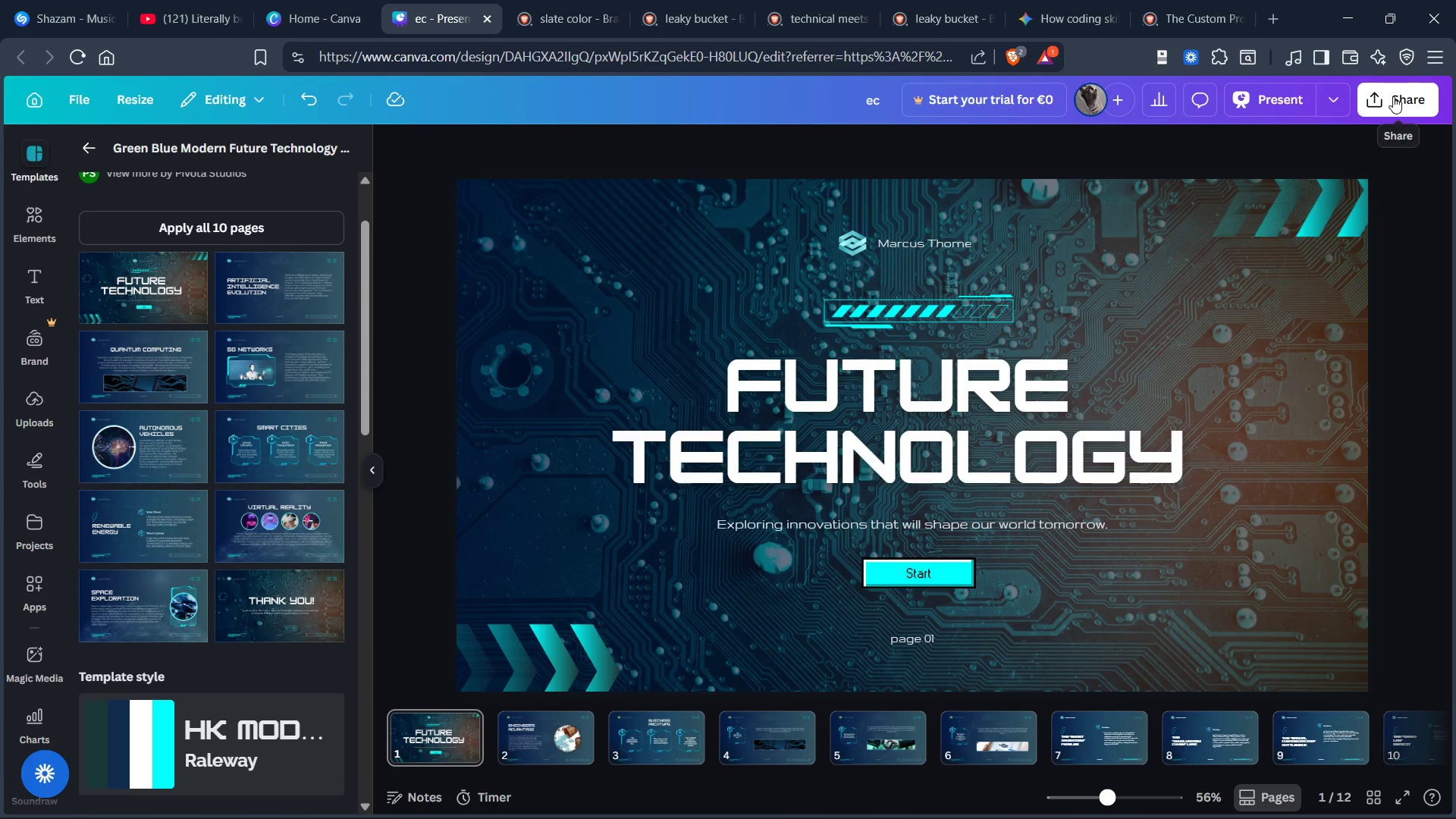 
left_click([1393, 96])
 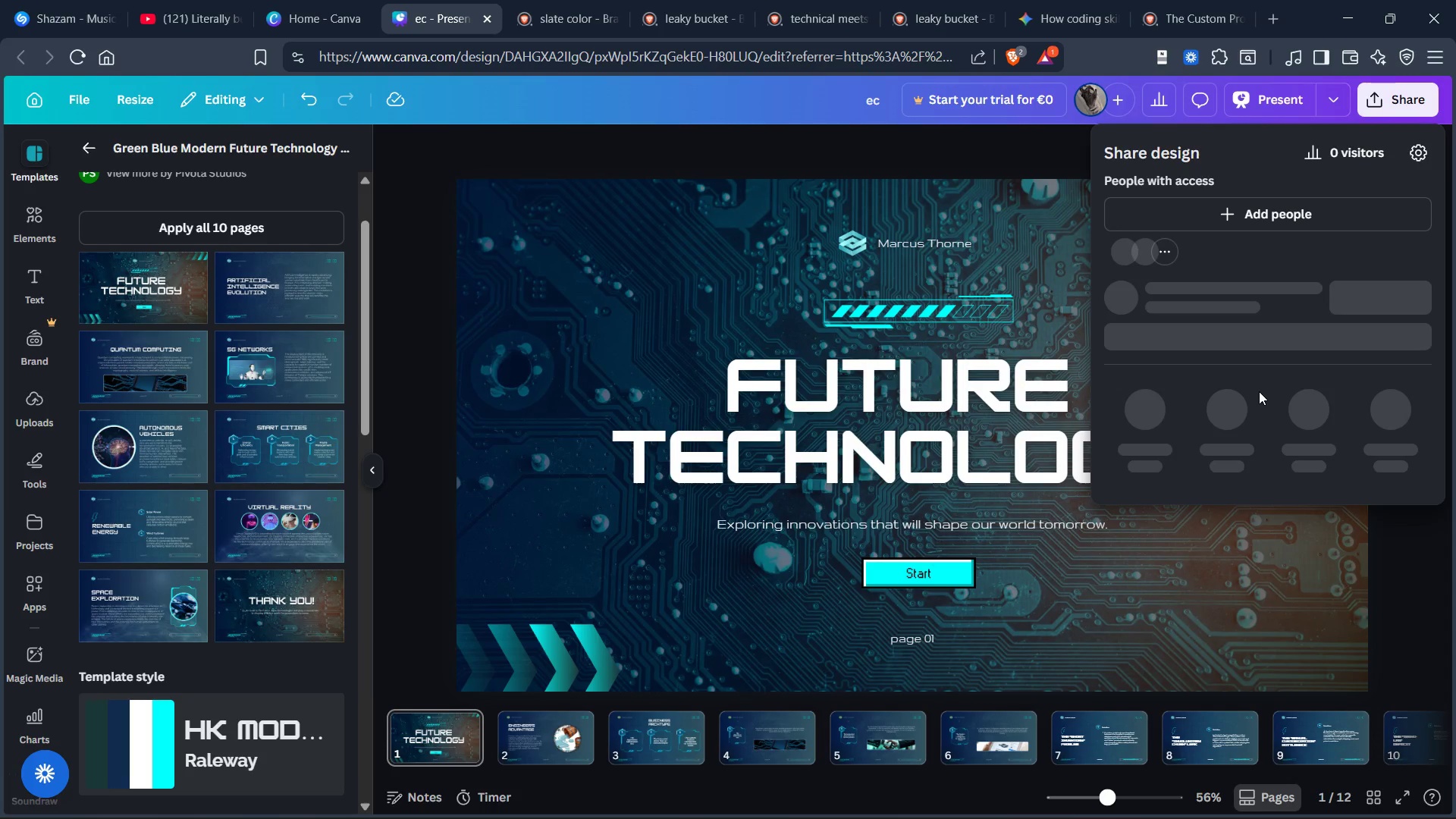 
wait(9.47)
 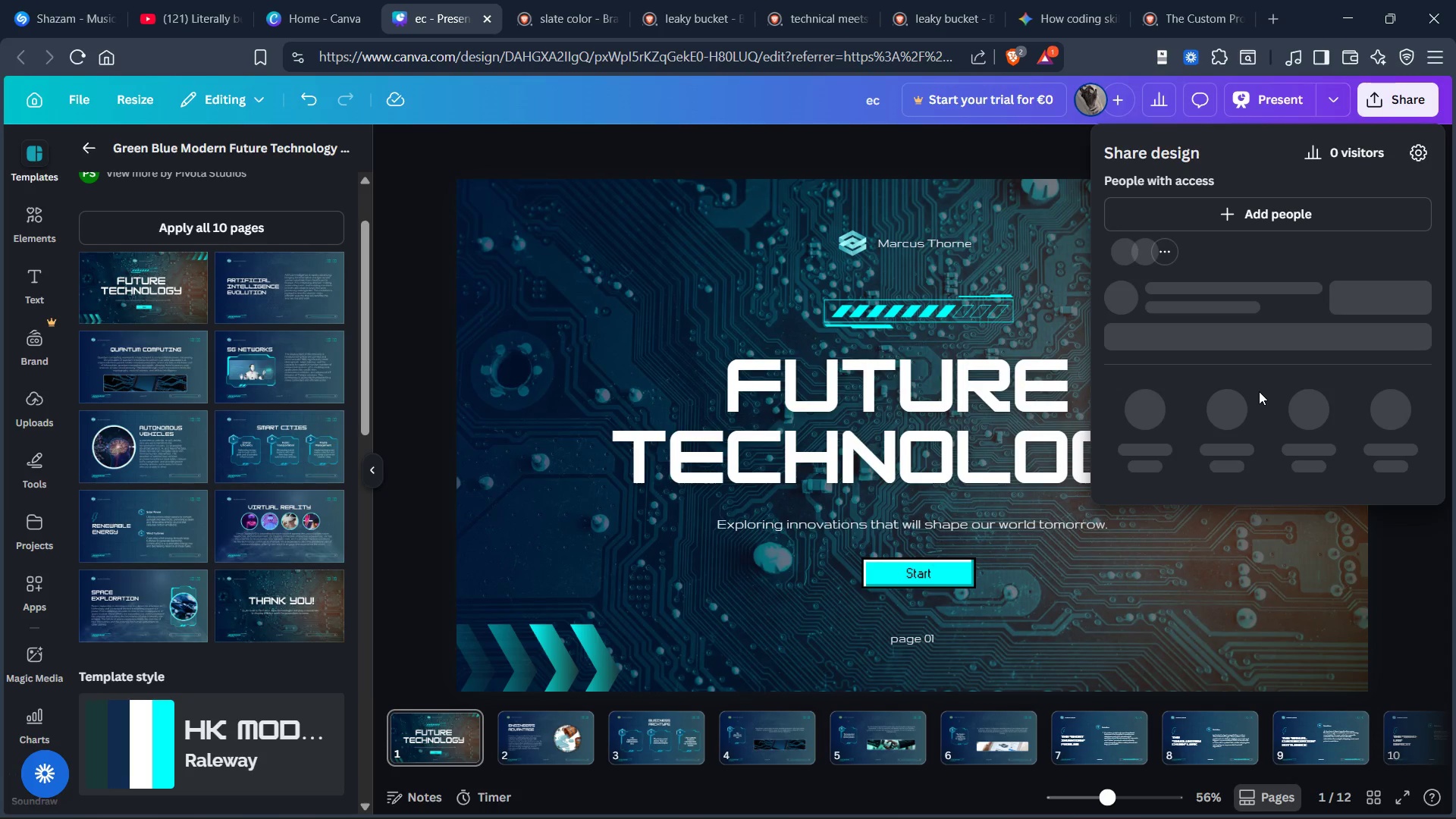 
left_click([1006, 324])
 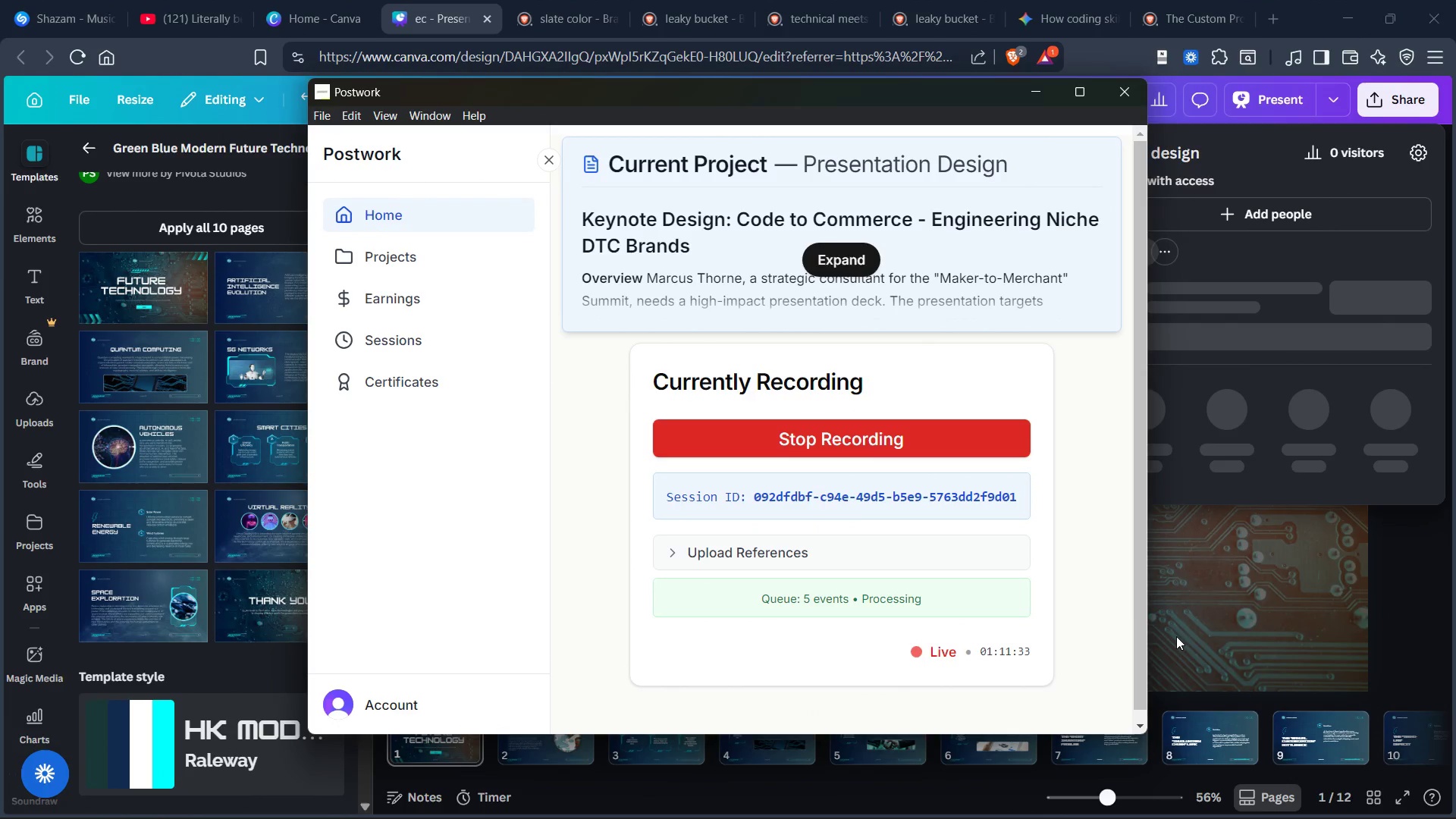 
left_click([1261, 605])
 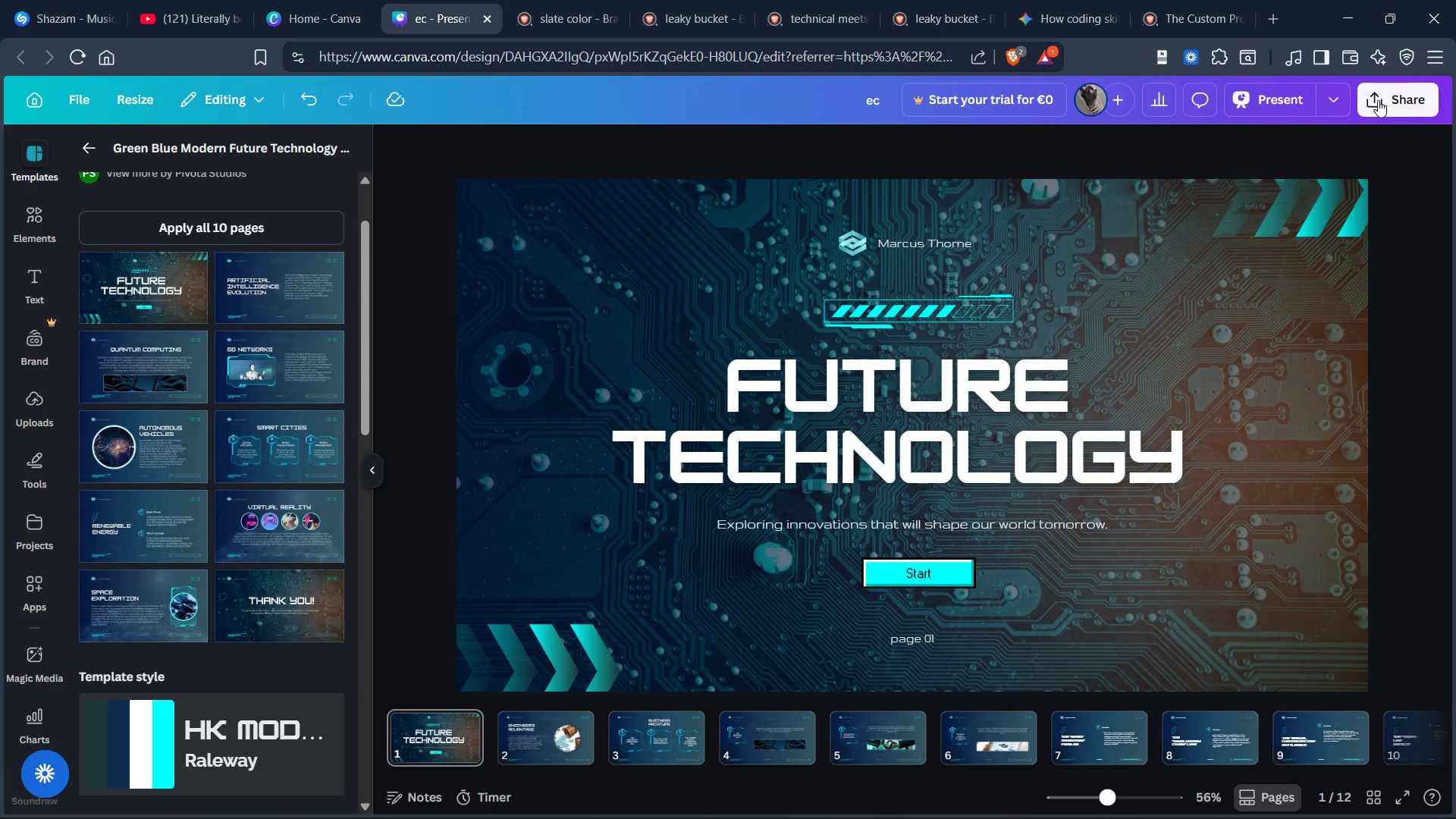 
left_click([1387, 96])
 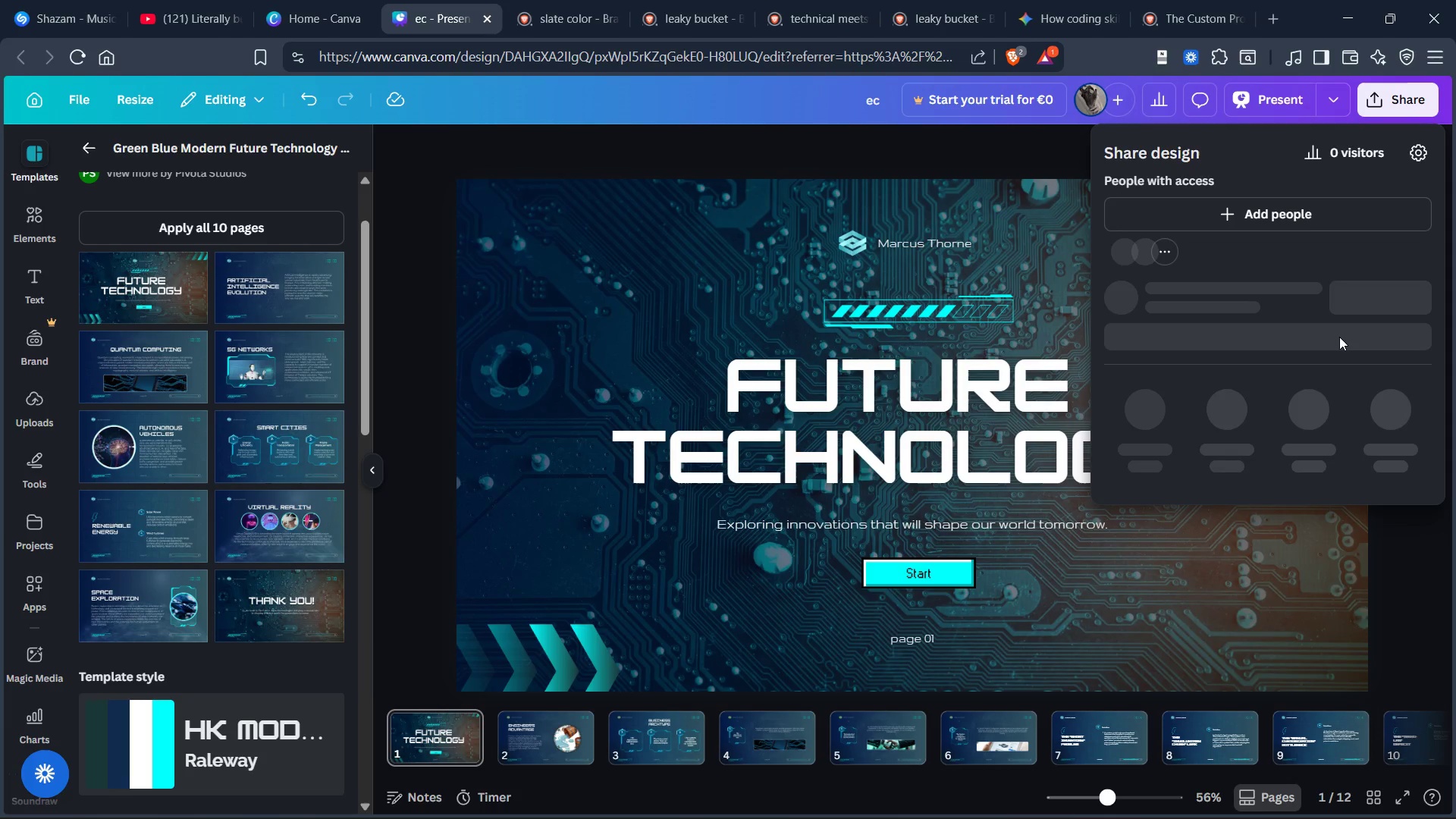 
wait(12.7)
 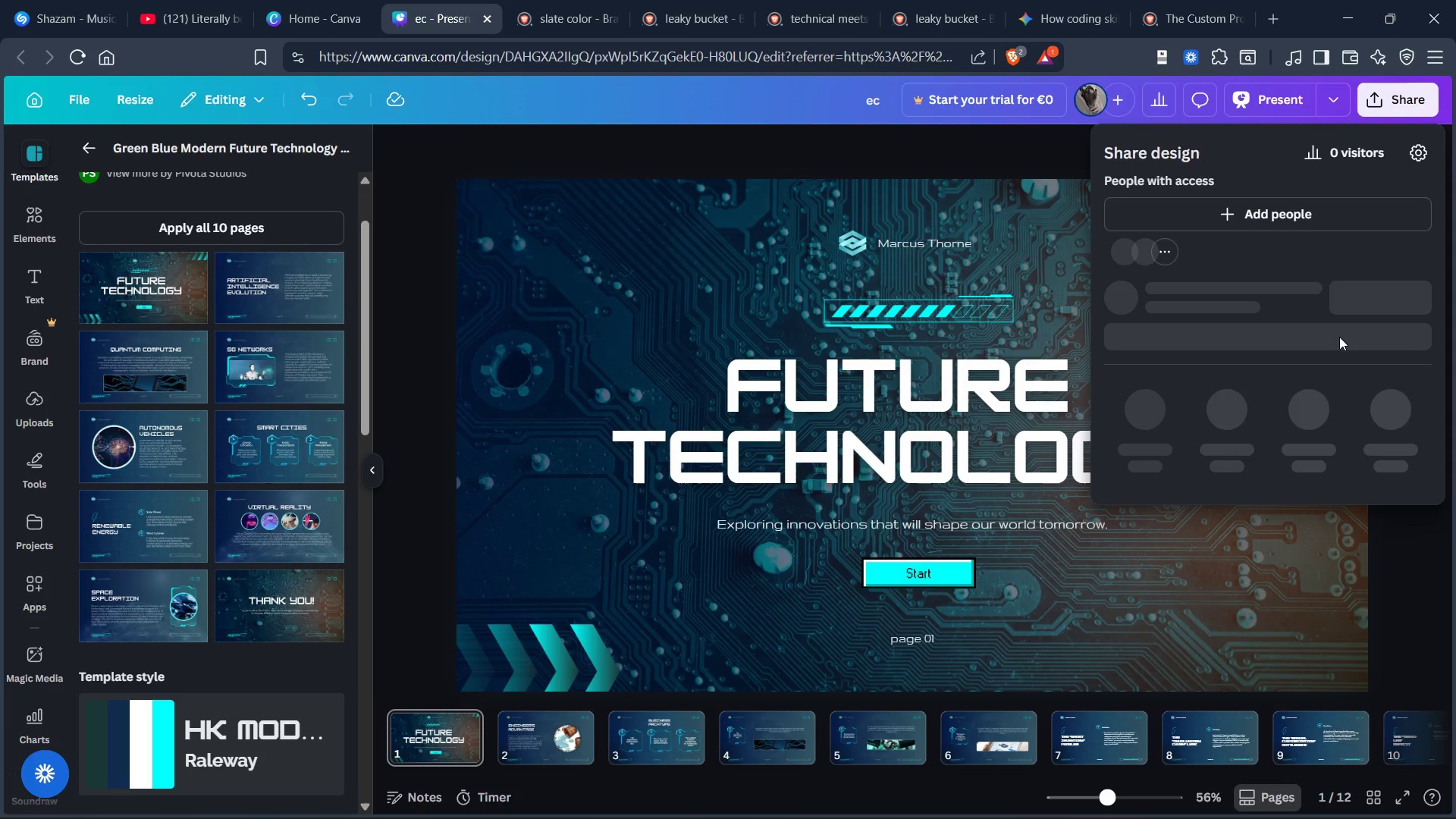 
left_click([1150, 465])
 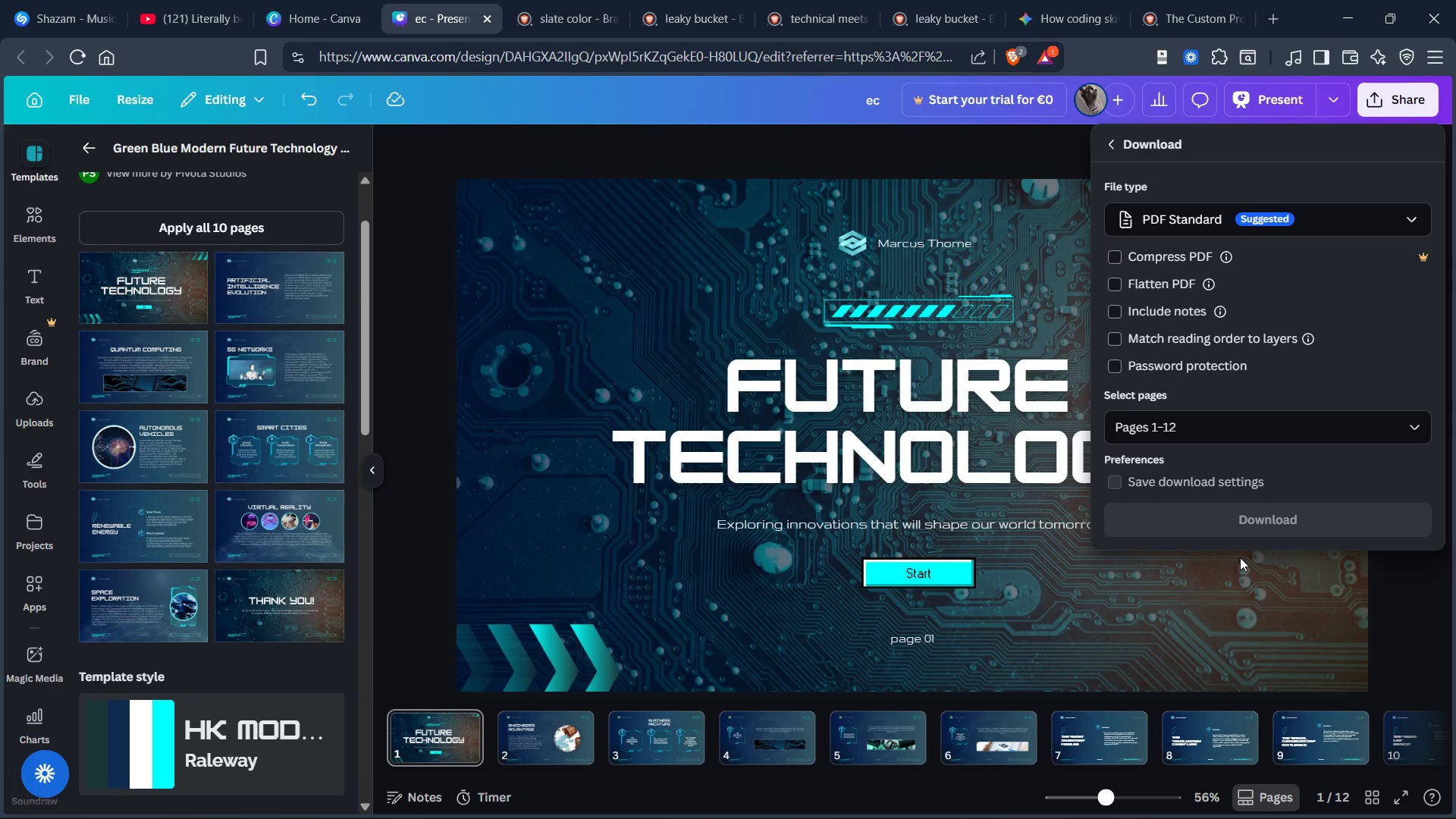 
wait(16.98)
 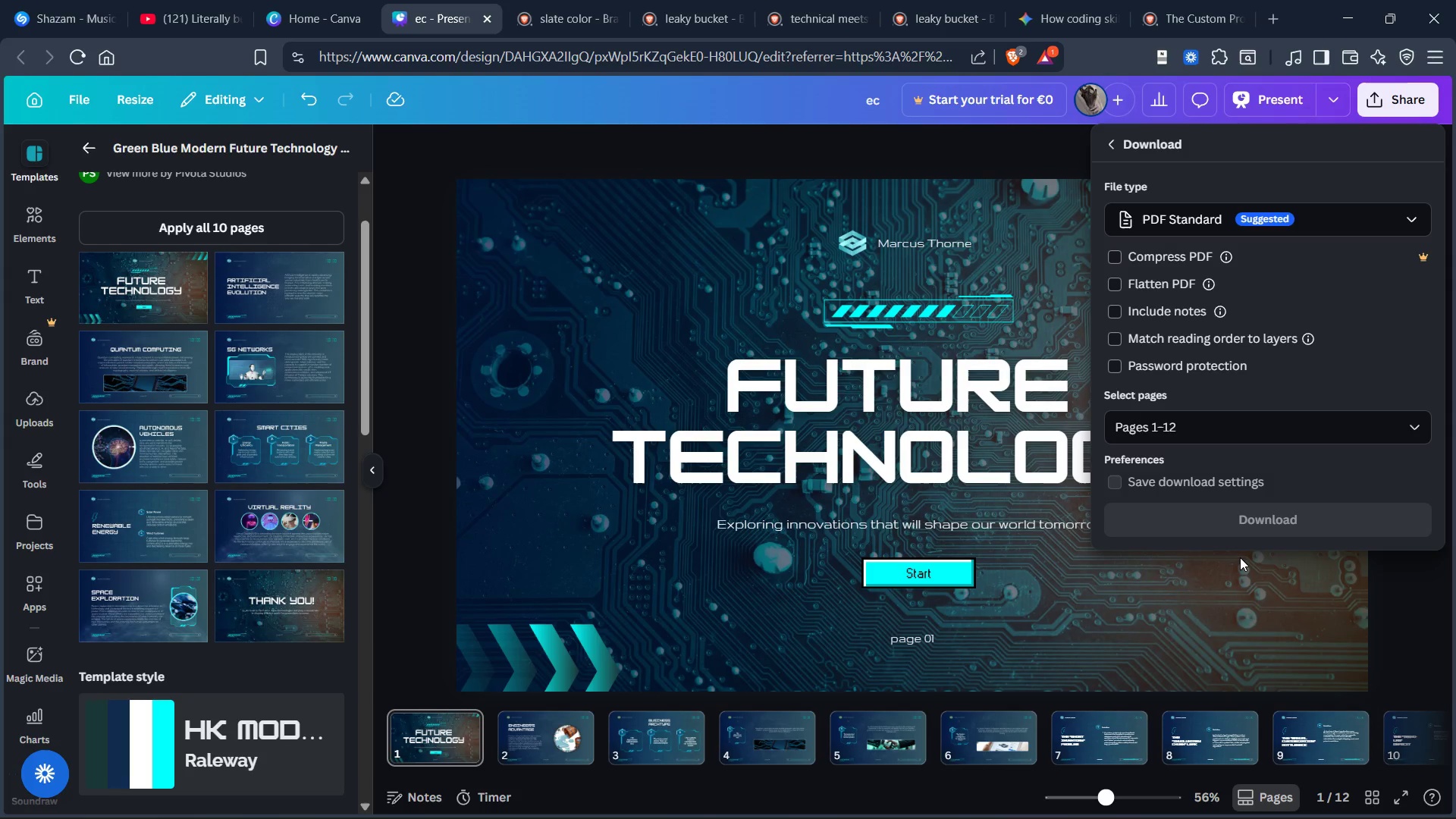 
left_click([1167, 215])
 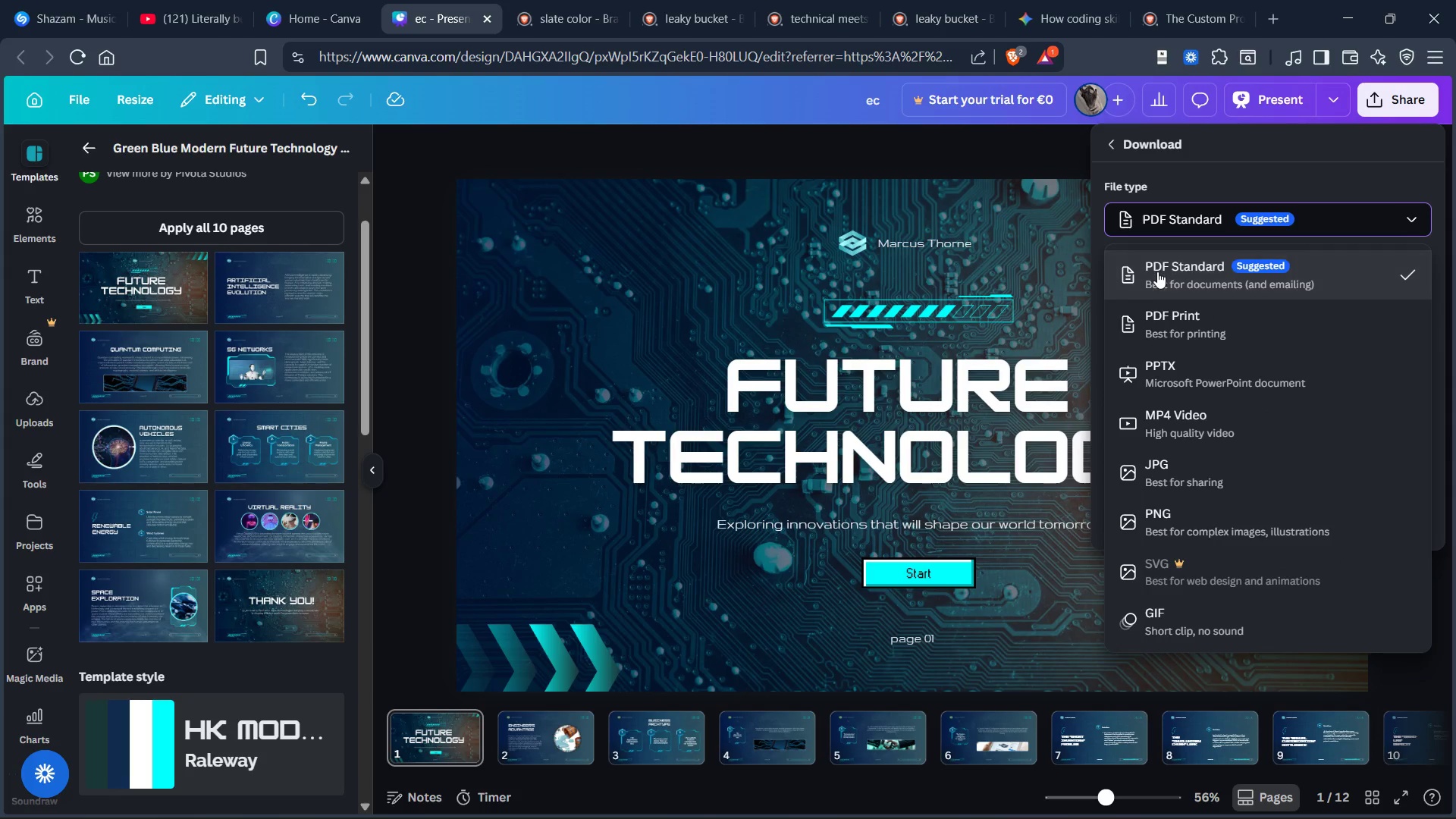 
left_click([1157, 271])
 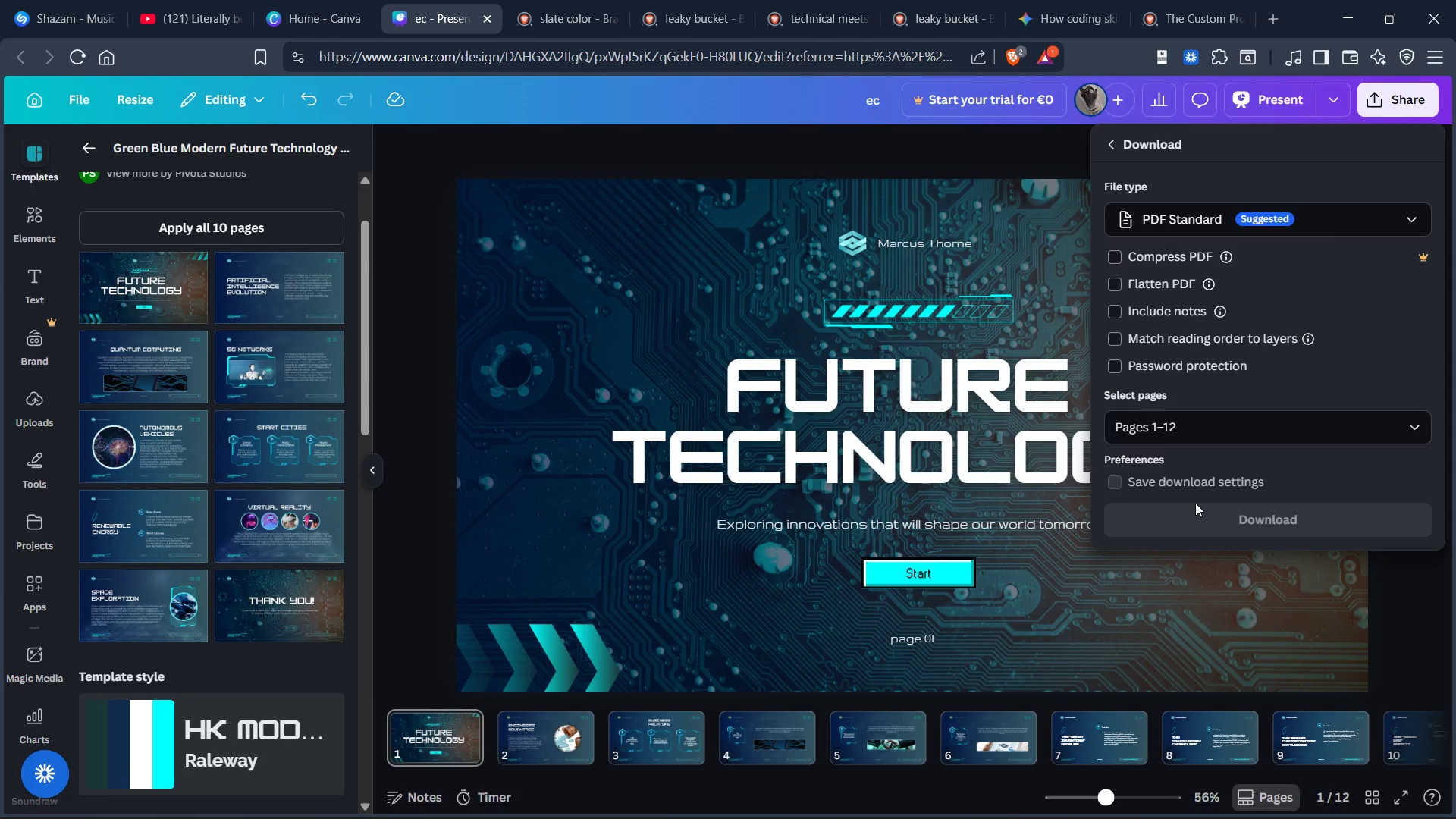 
wait(8.97)
 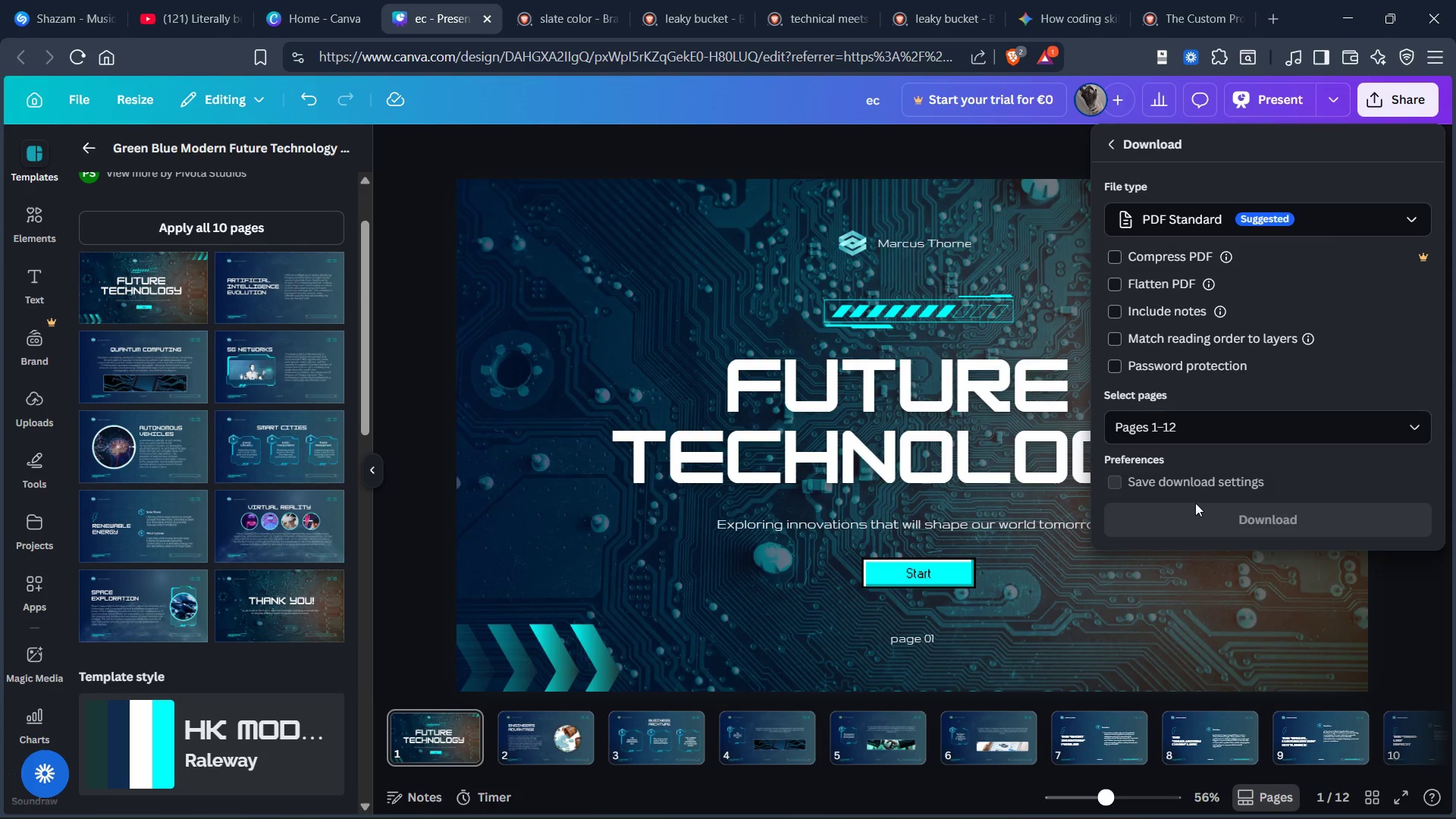 
scroll: coordinate [1142, 400], scroll_direction: down, amount: 3.0
 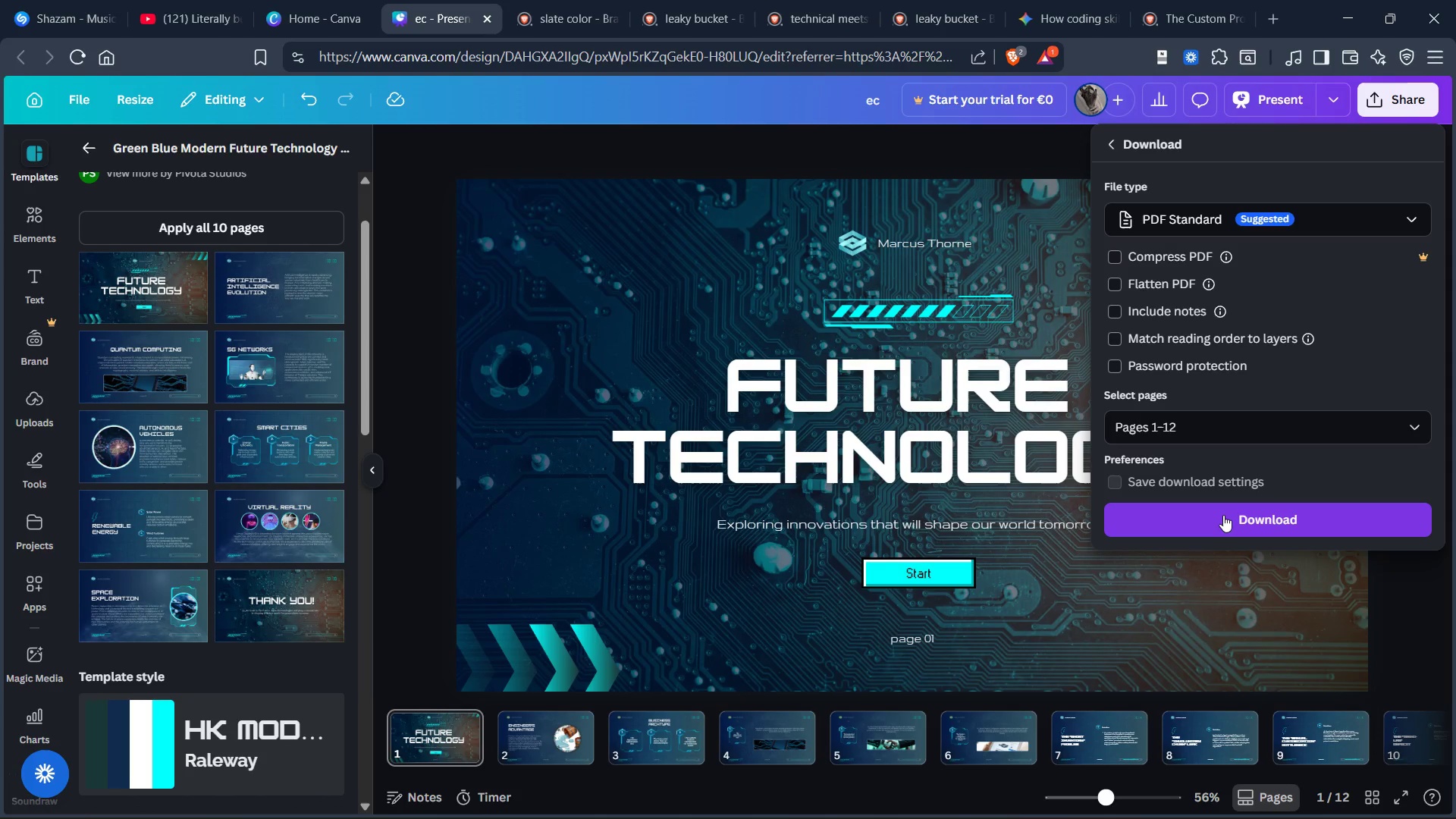 
left_click([1233, 523])
 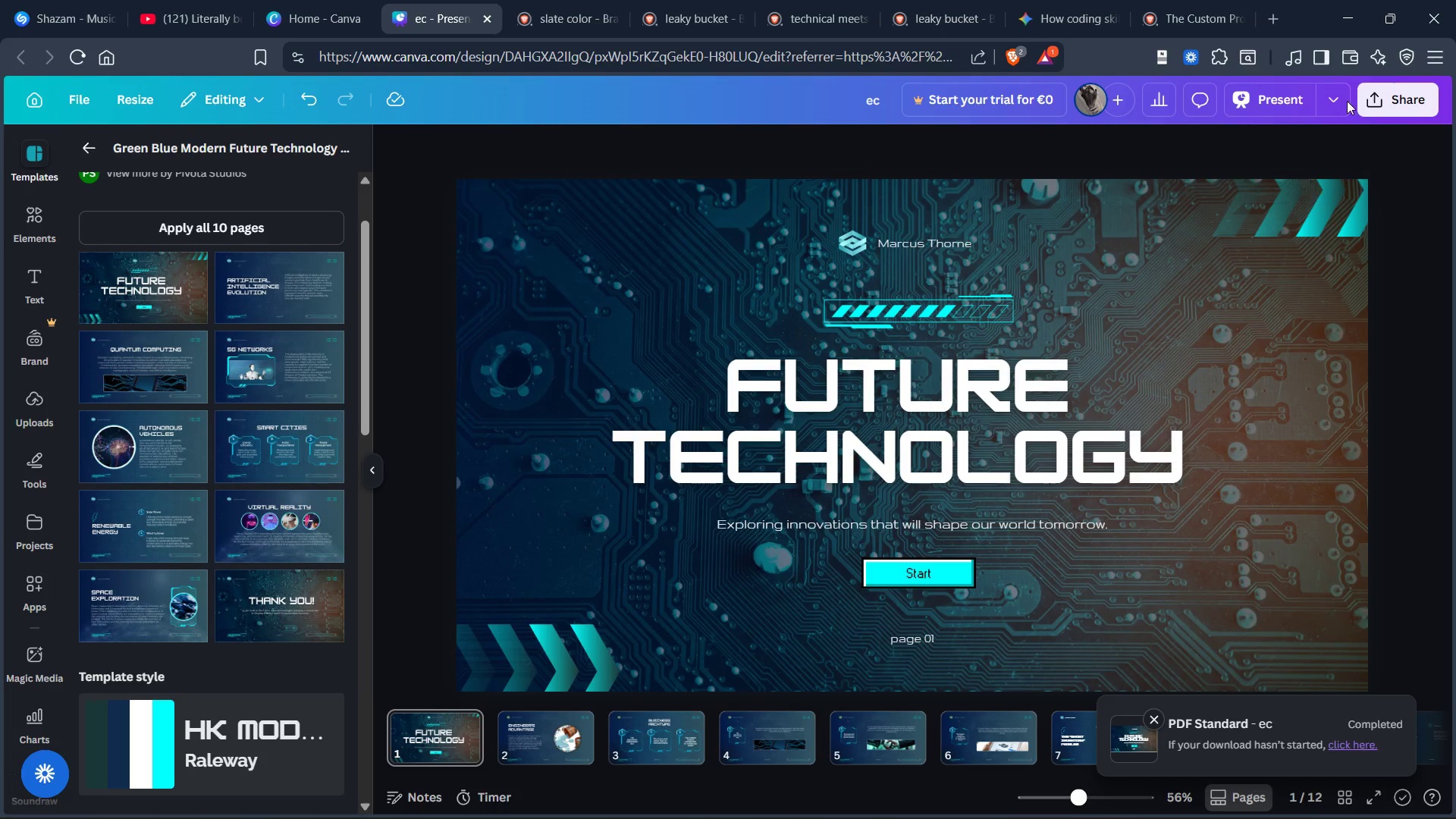 
wait(12.14)
 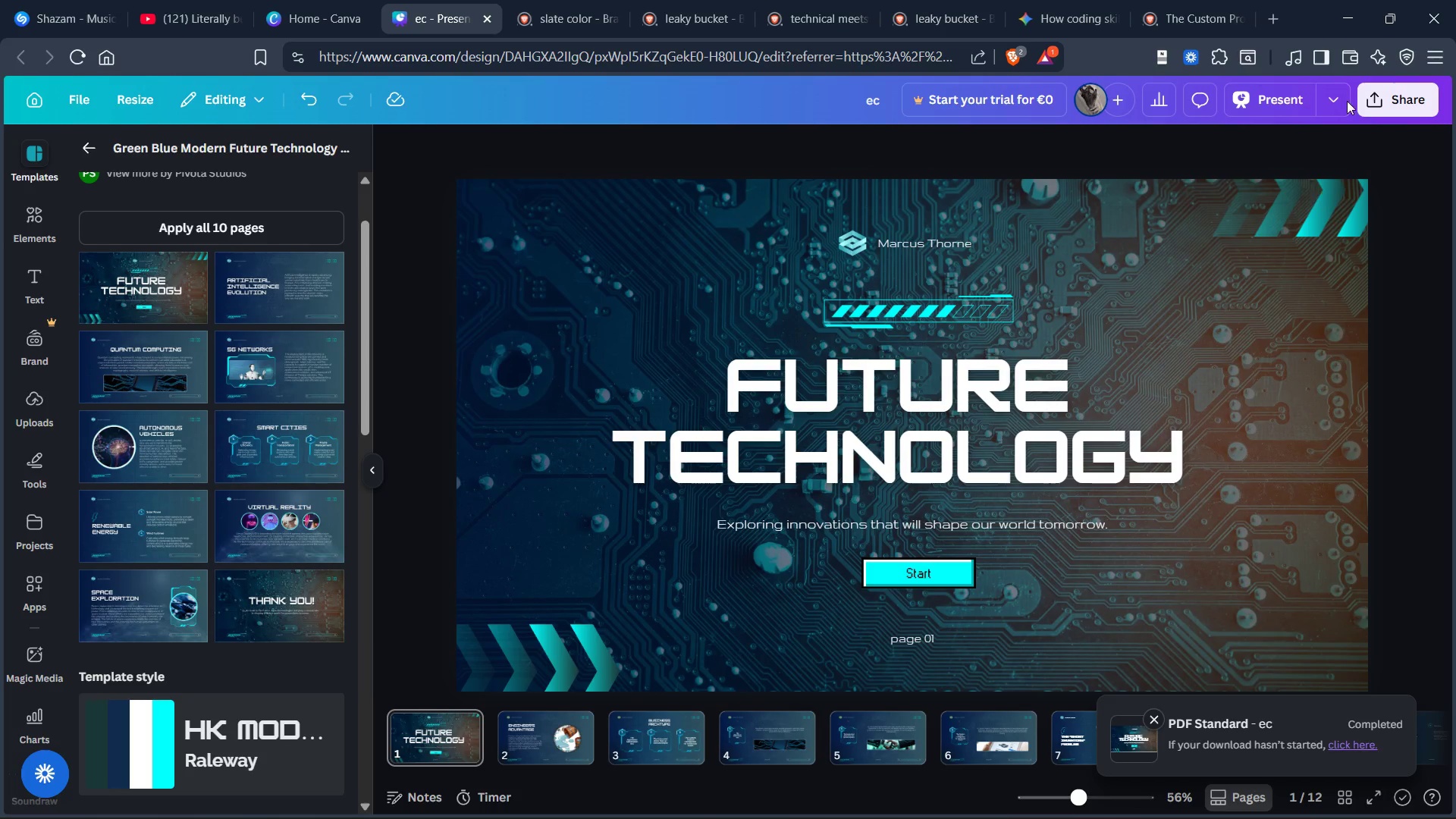 
left_click([563, 416])
 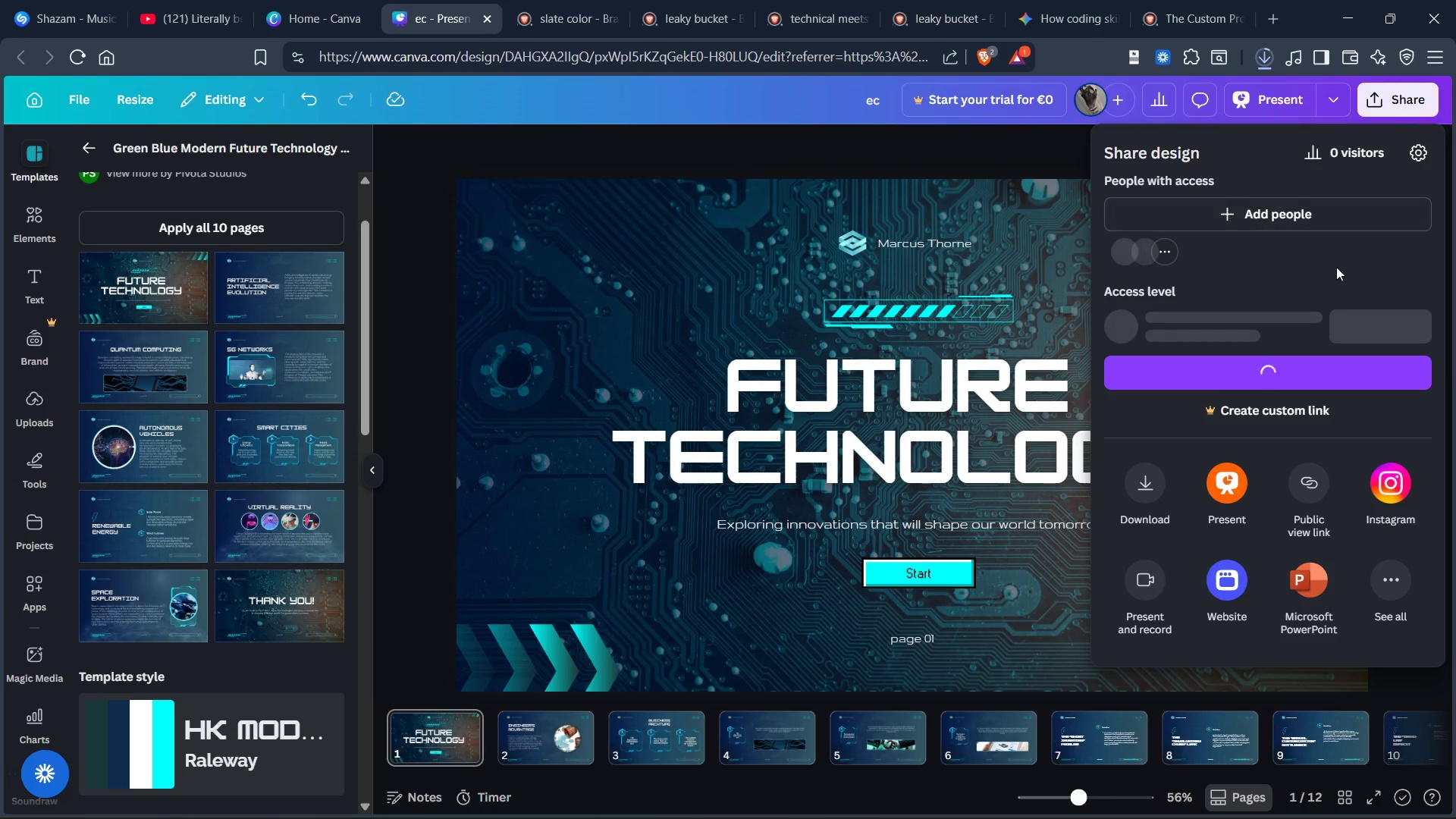 
wait(5.42)
 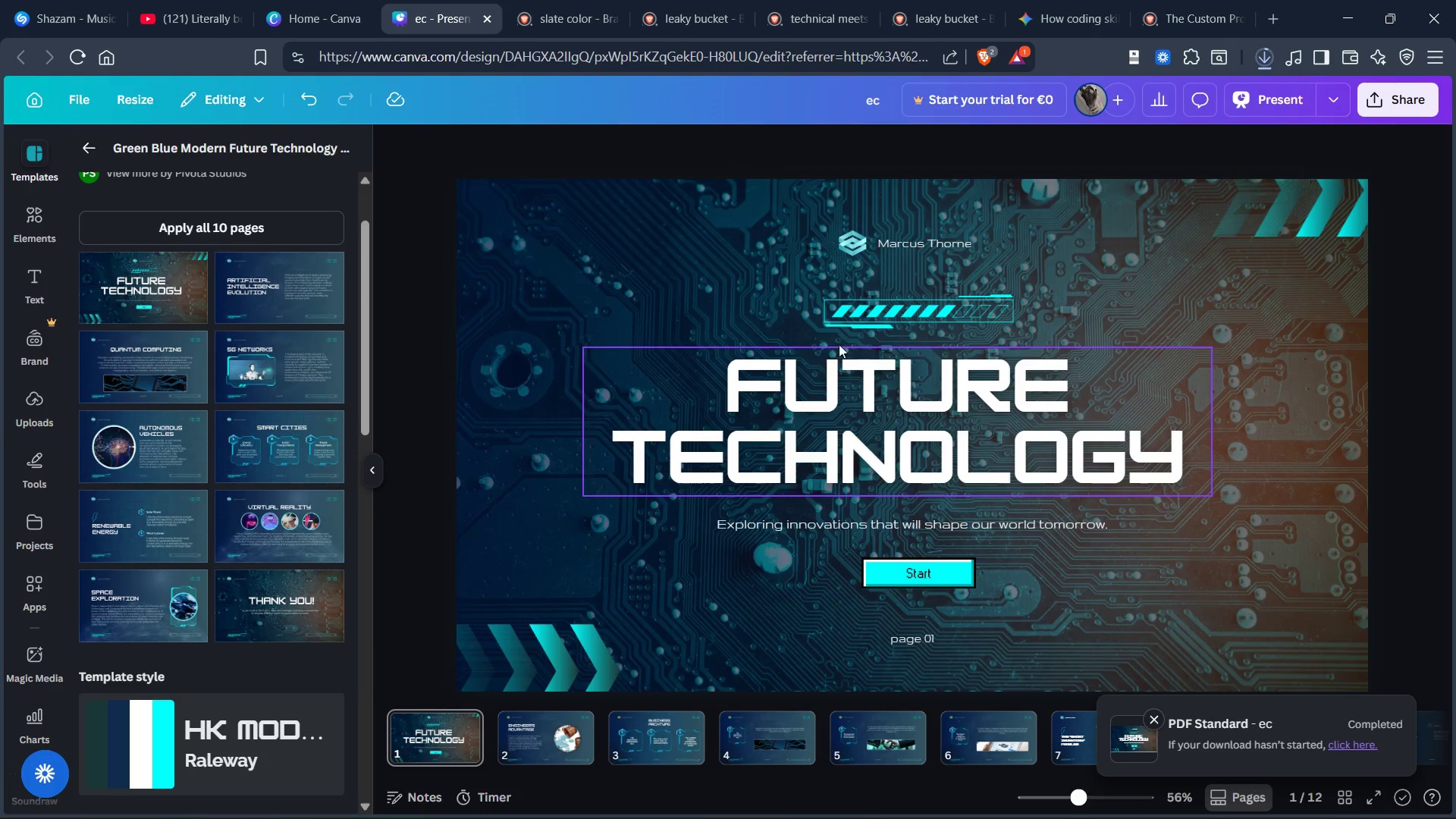 
left_click([1295, 375])
 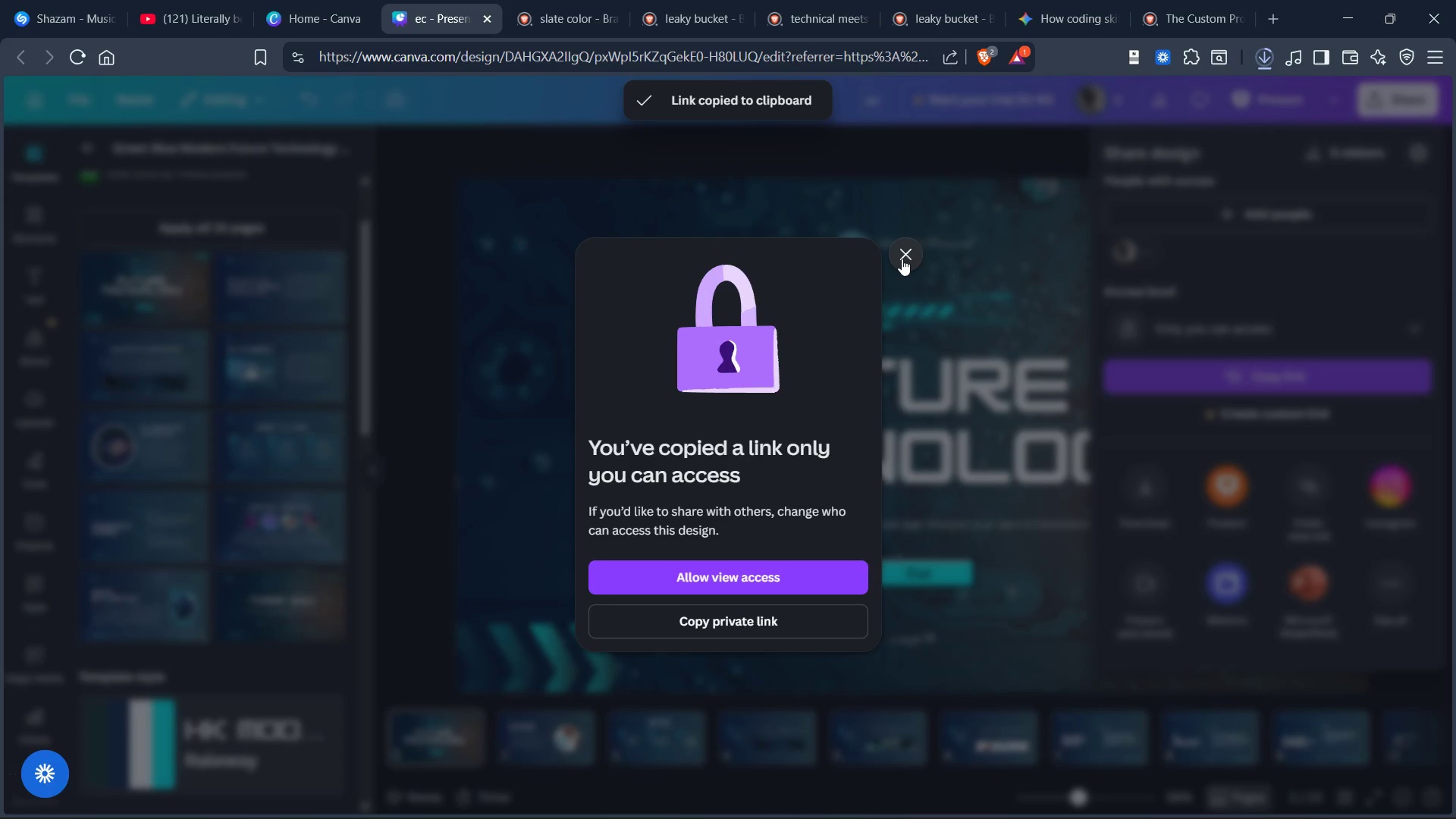 
wait(5.75)
 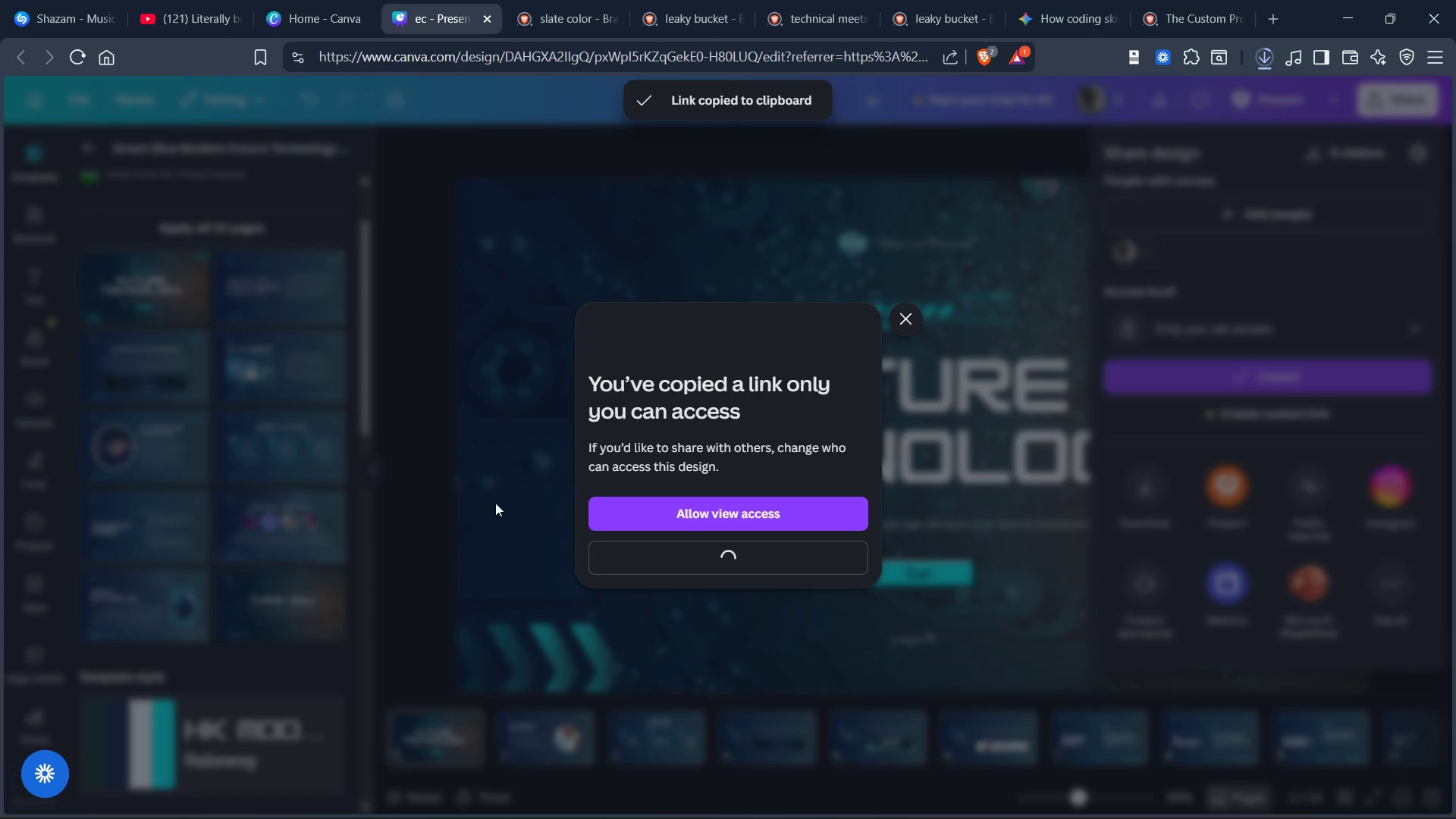 
left_click([768, 577])
 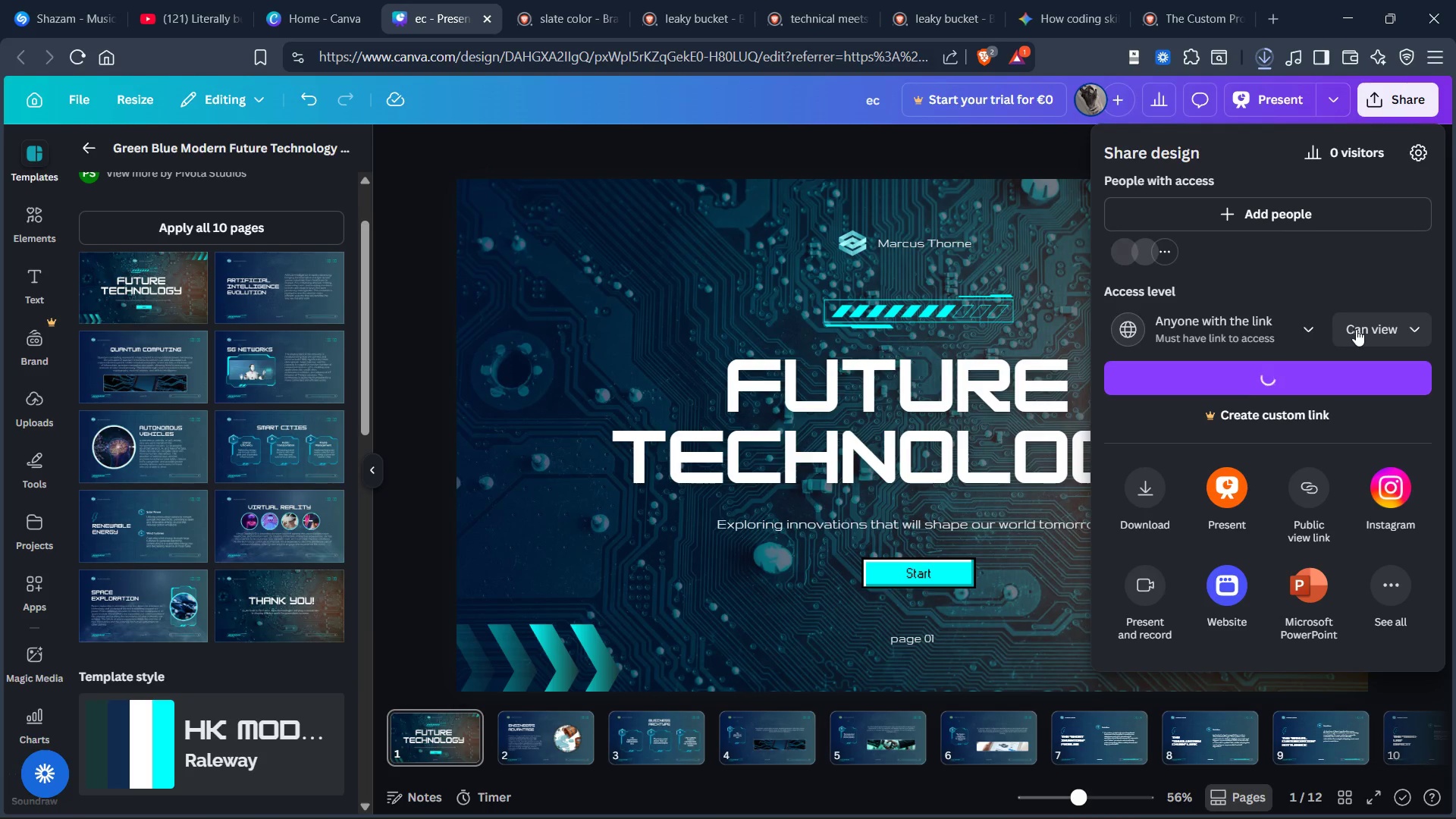 
wait(8.24)
 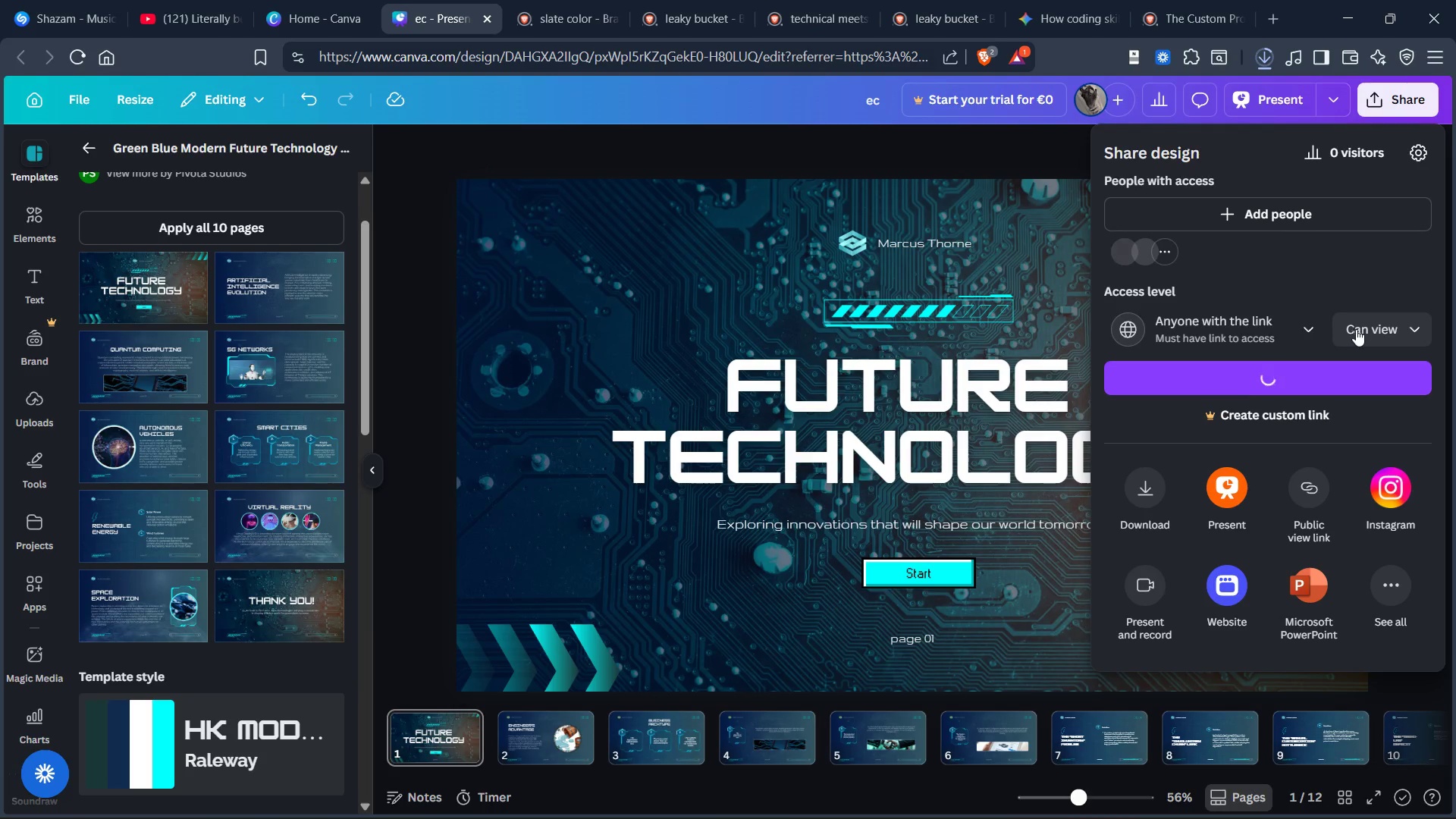 
left_click([1300, 369])
 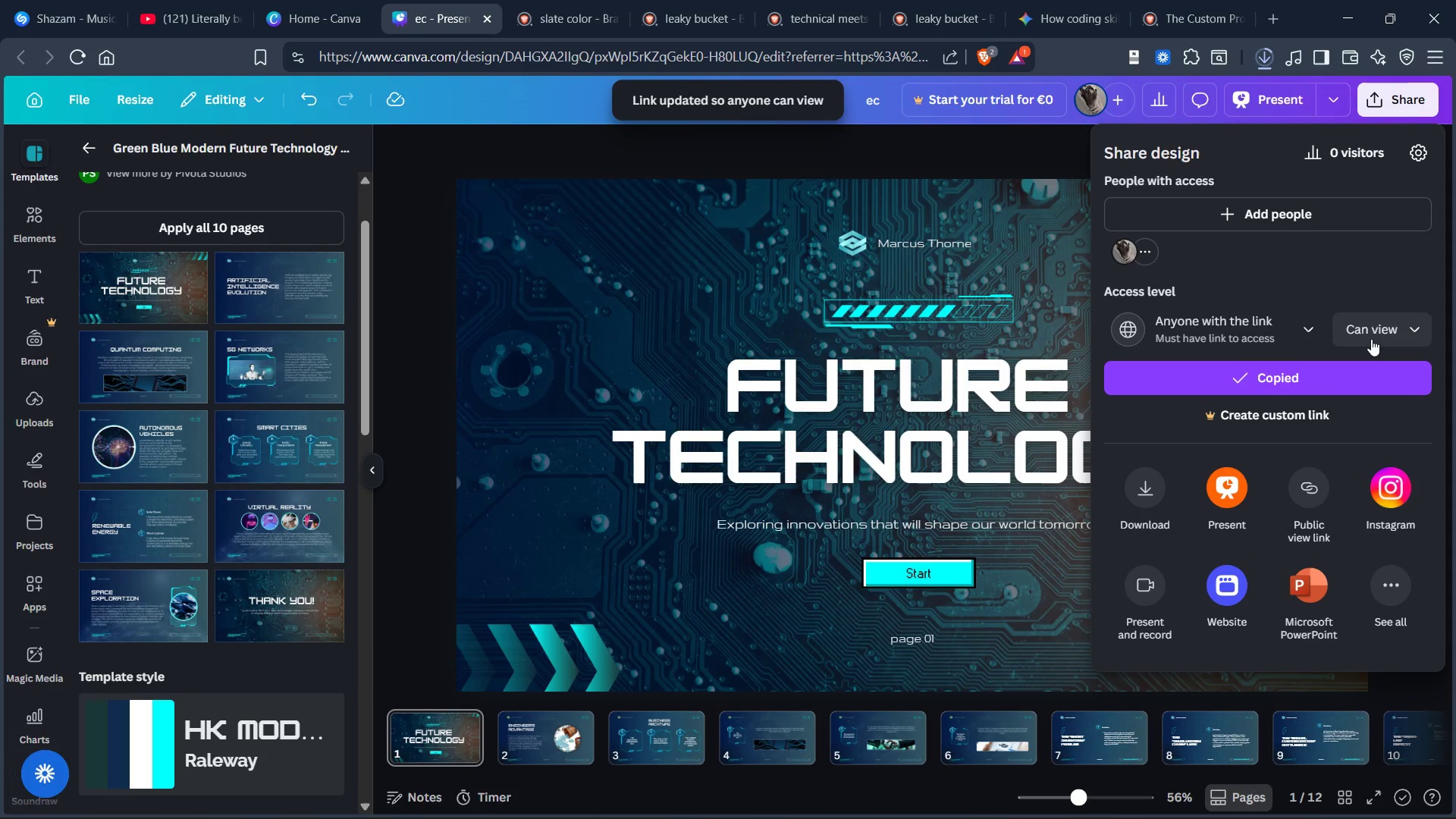 
left_click([1379, 330])
 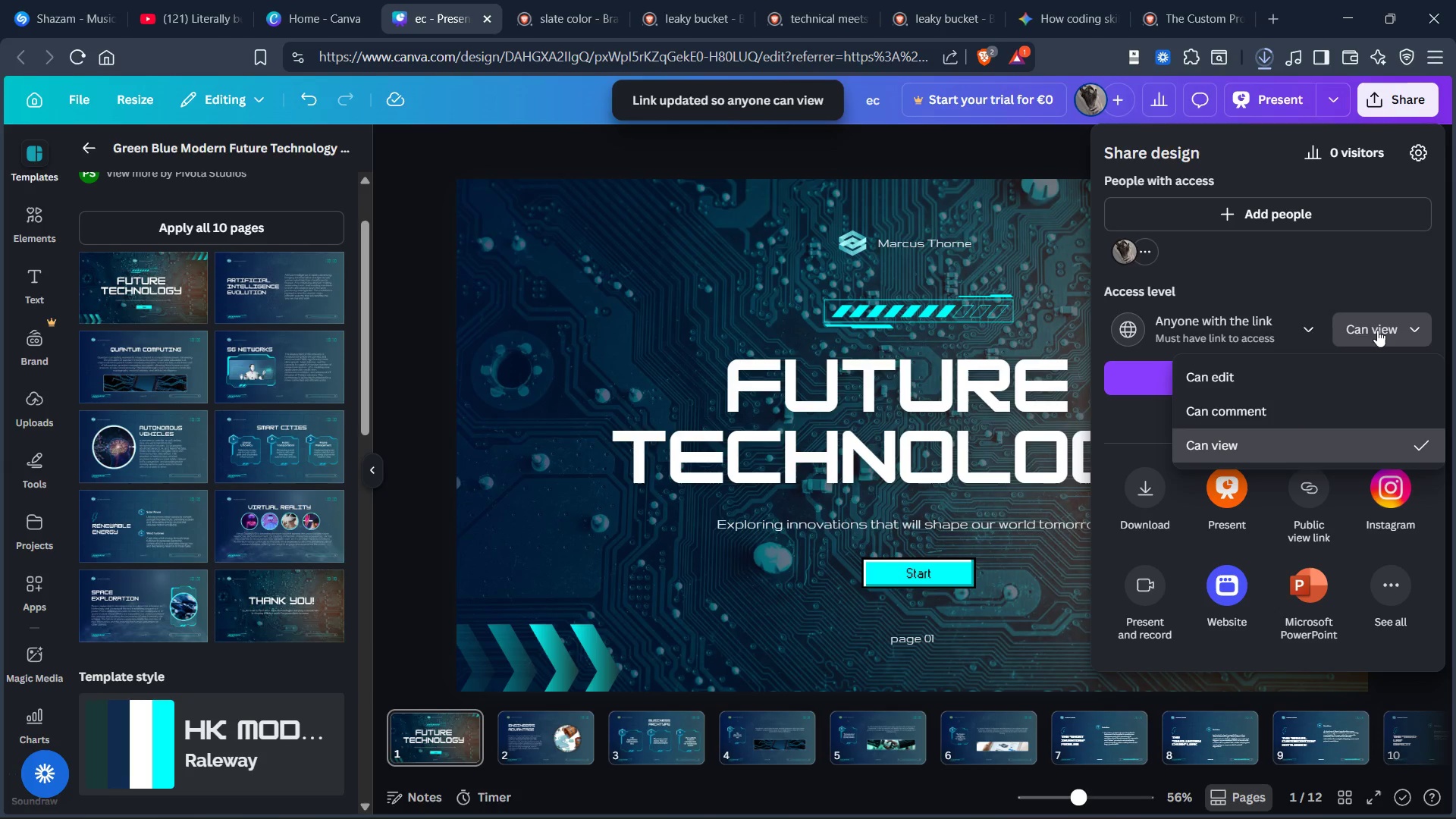 
left_click([1377, 330])
 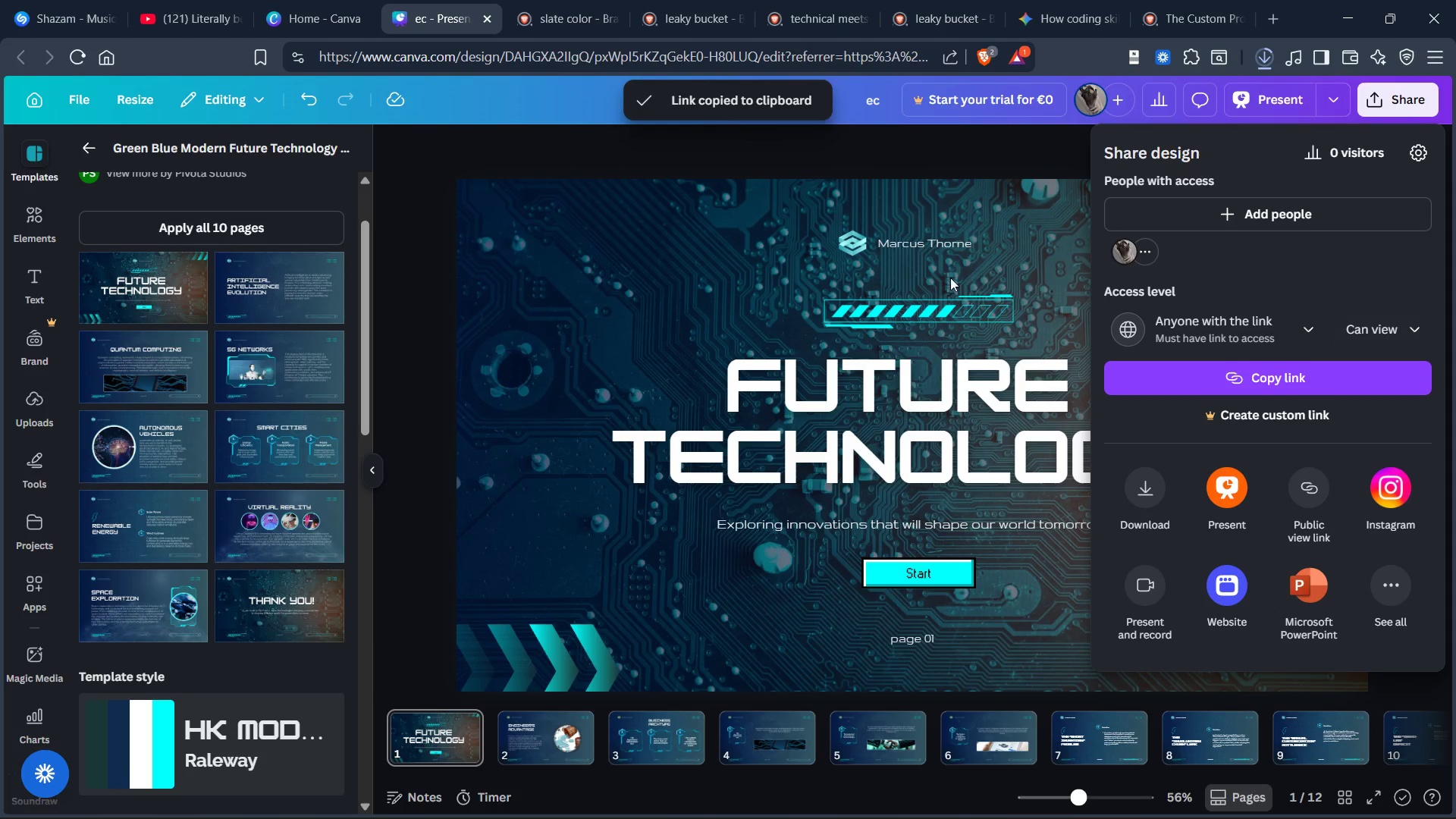 
wait(5.02)
 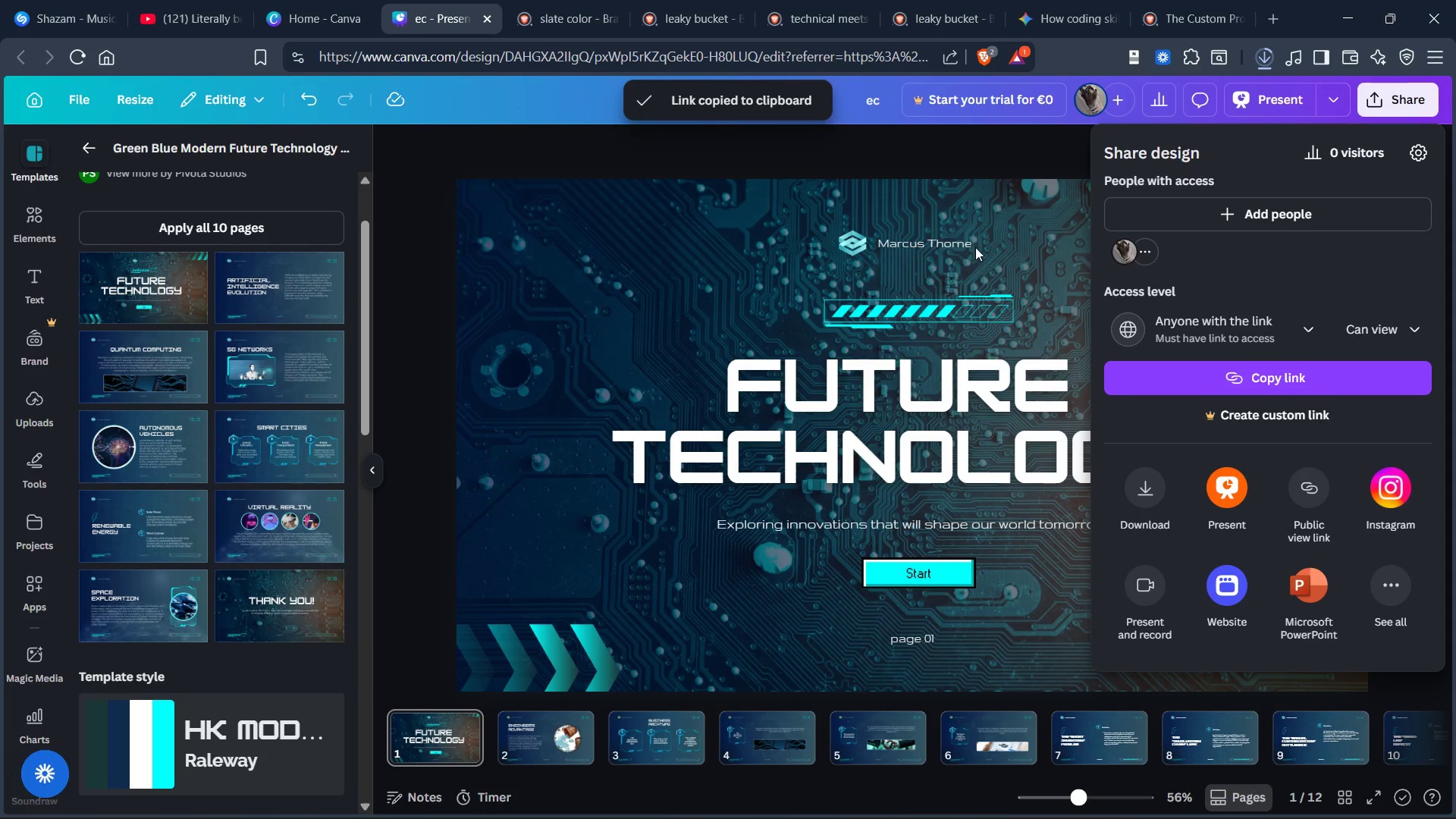 
key(Alt+Tab)